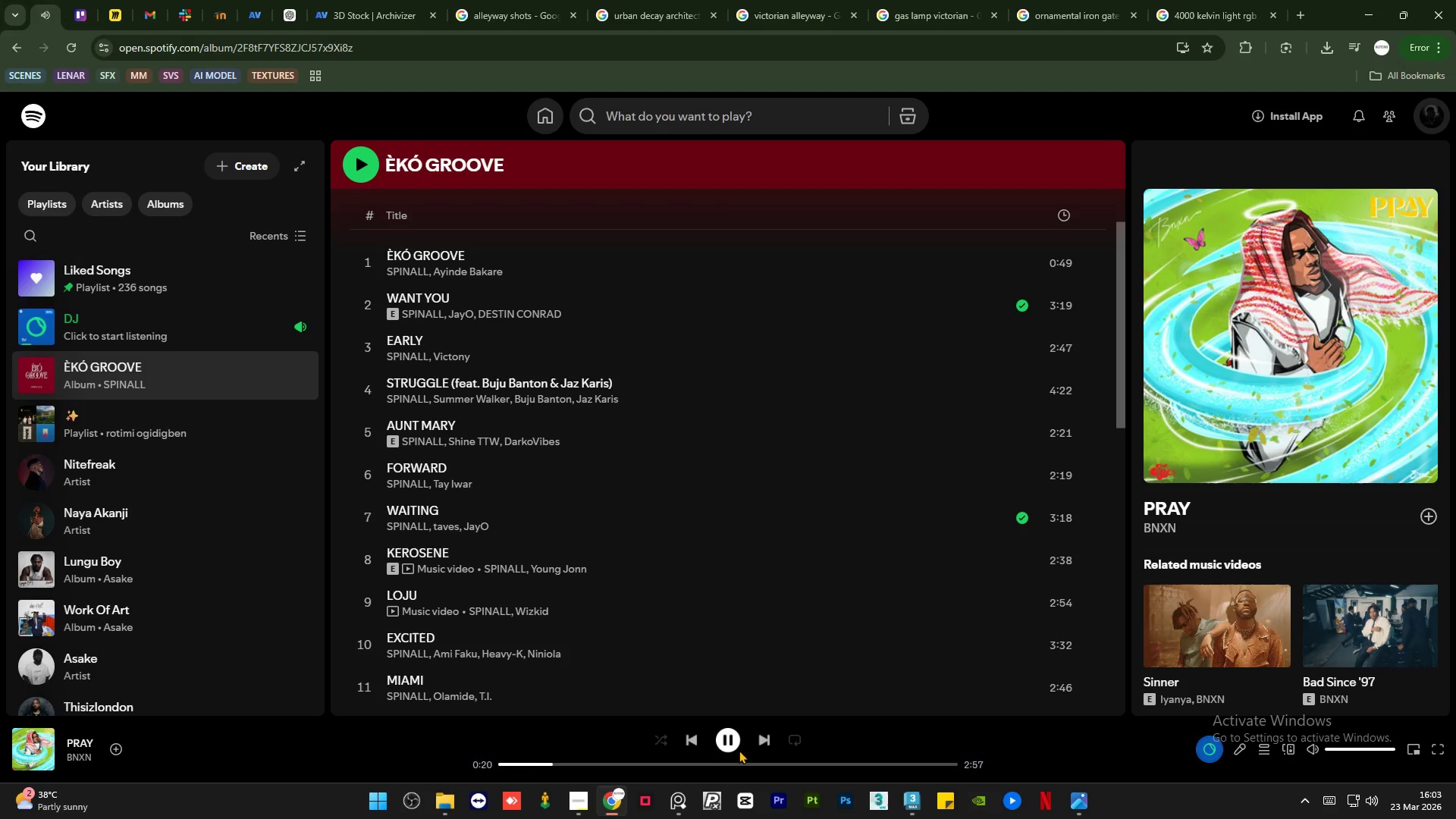 
left_click([762, 743])
 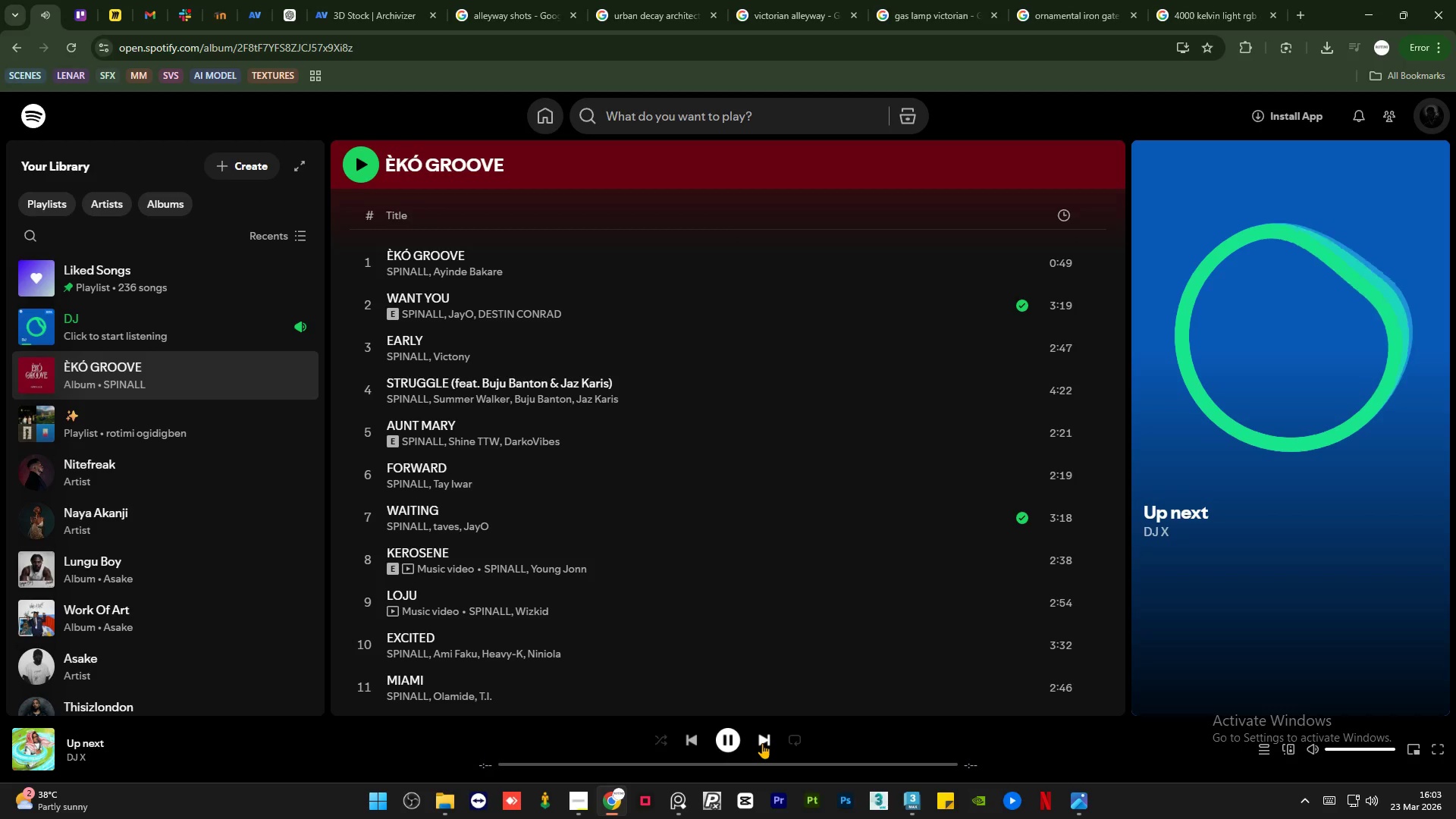 
left_click([762, 743])
 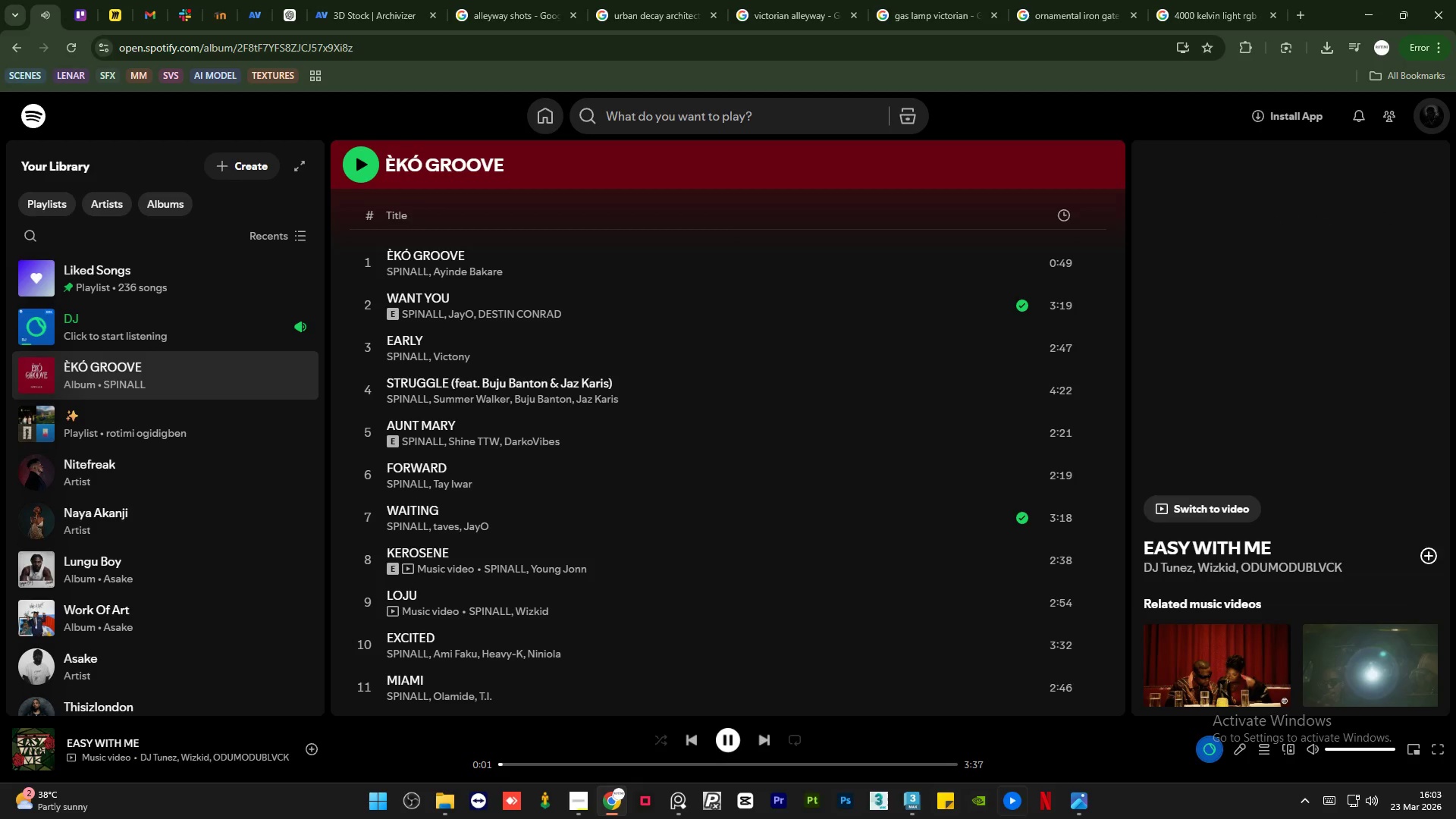 
left_click([905, 793])
 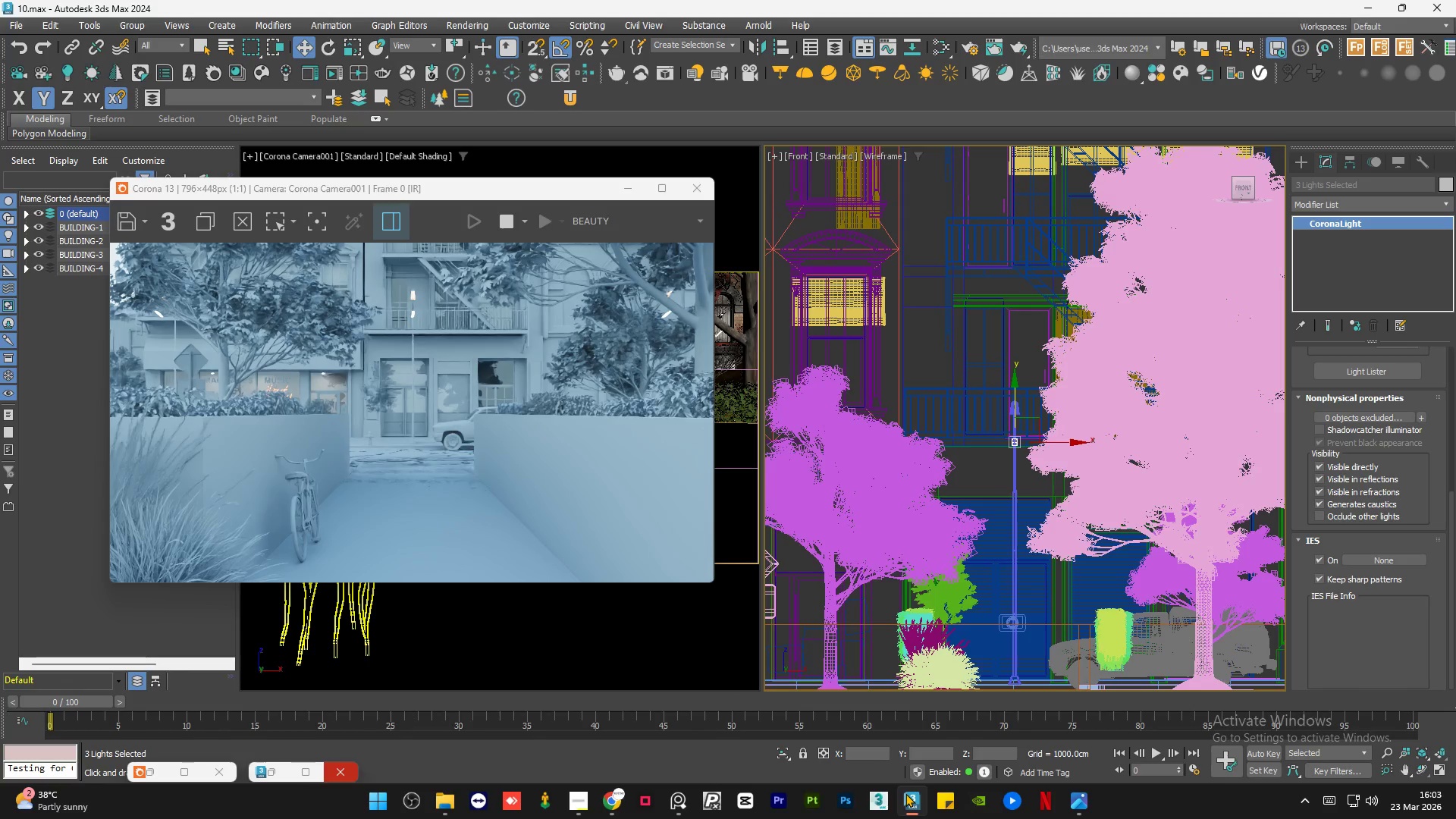 
scroll: coordinate [392, 291], scroll_direction: up, amount: 1.0
 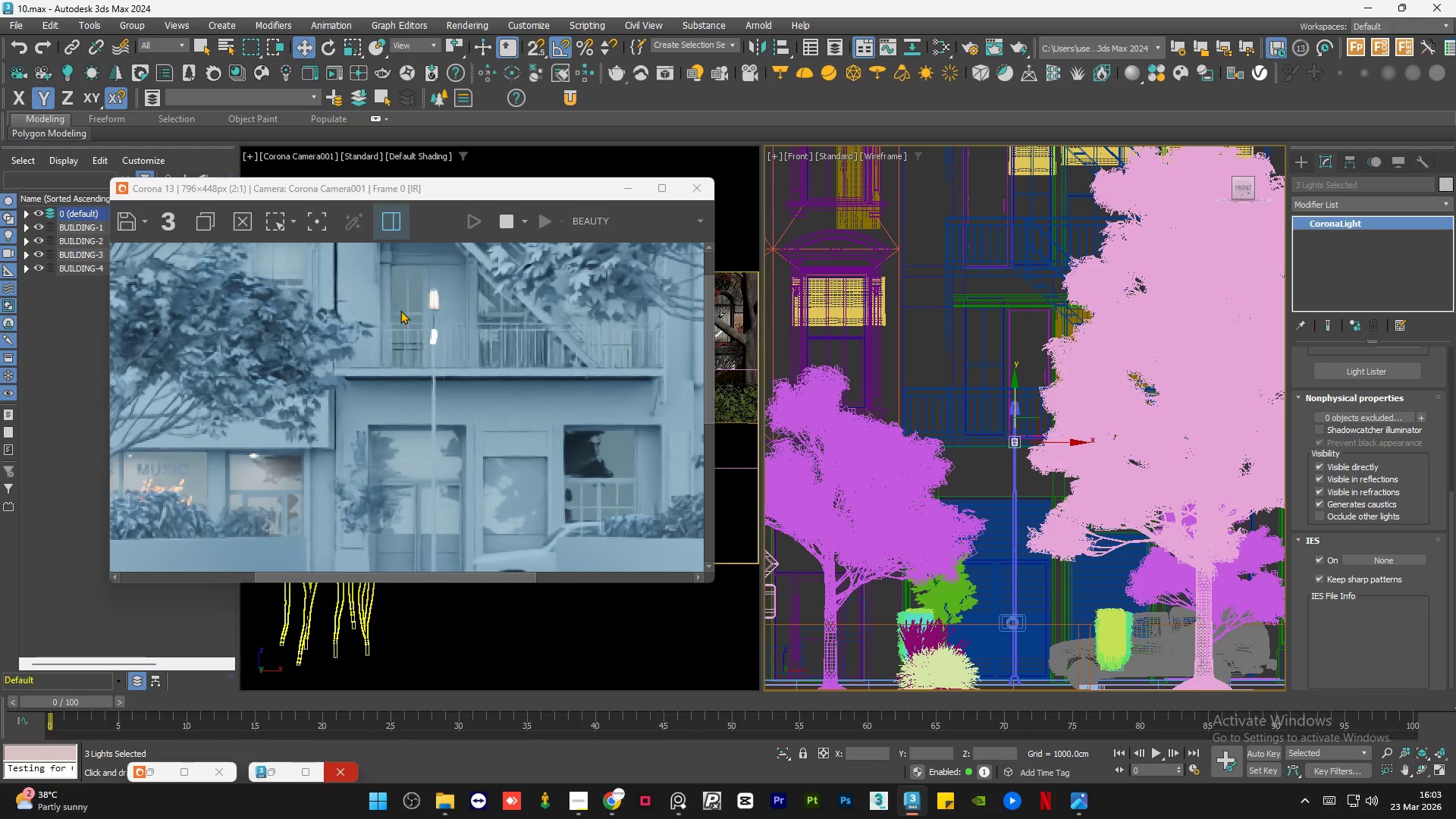 
scroll: coordinate [401, 310], scroll_direction: down, amount: 1.0
 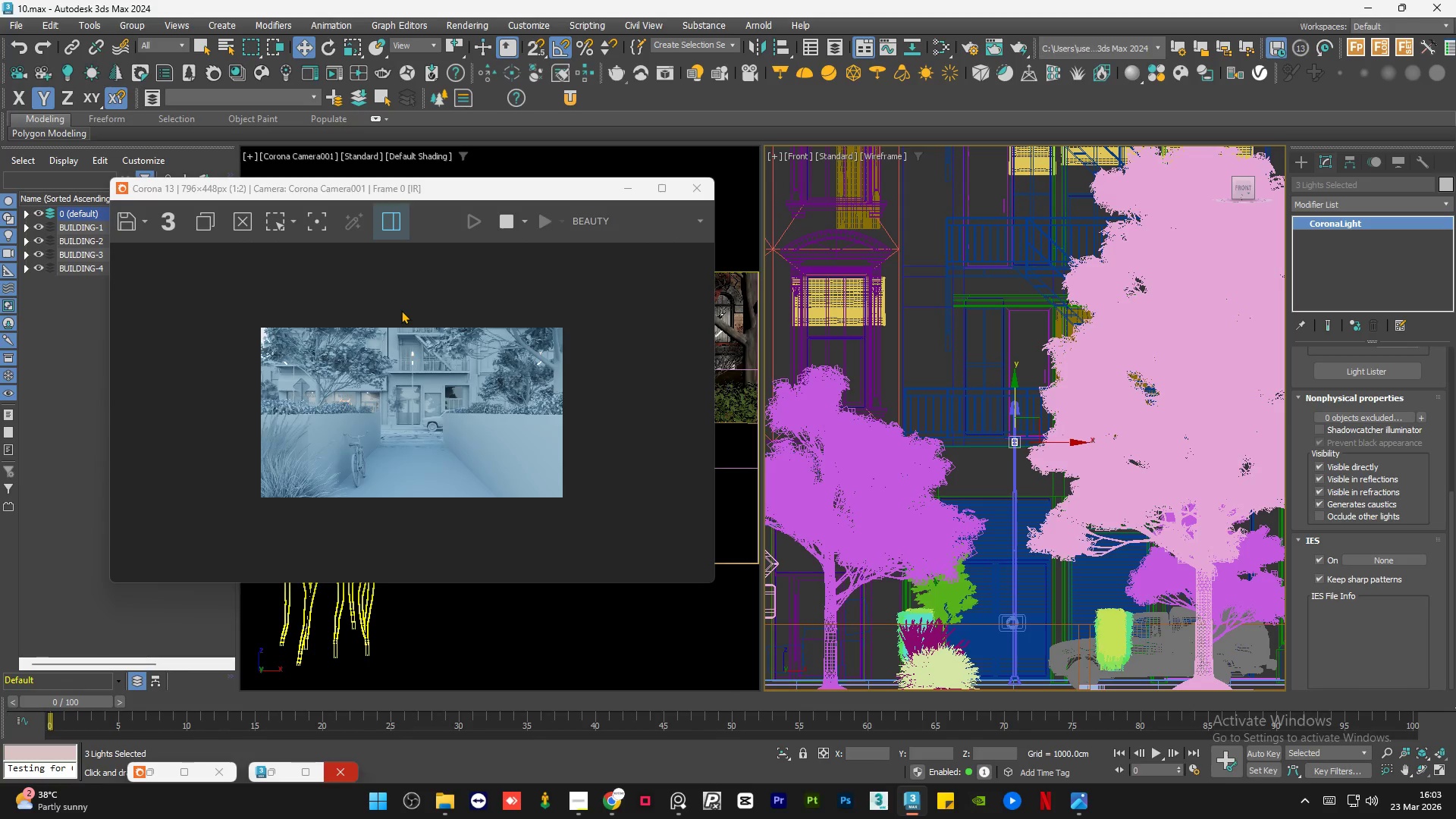 
scroll: coordinate [404, 355], scroll_direction: up, amount: 1.0
 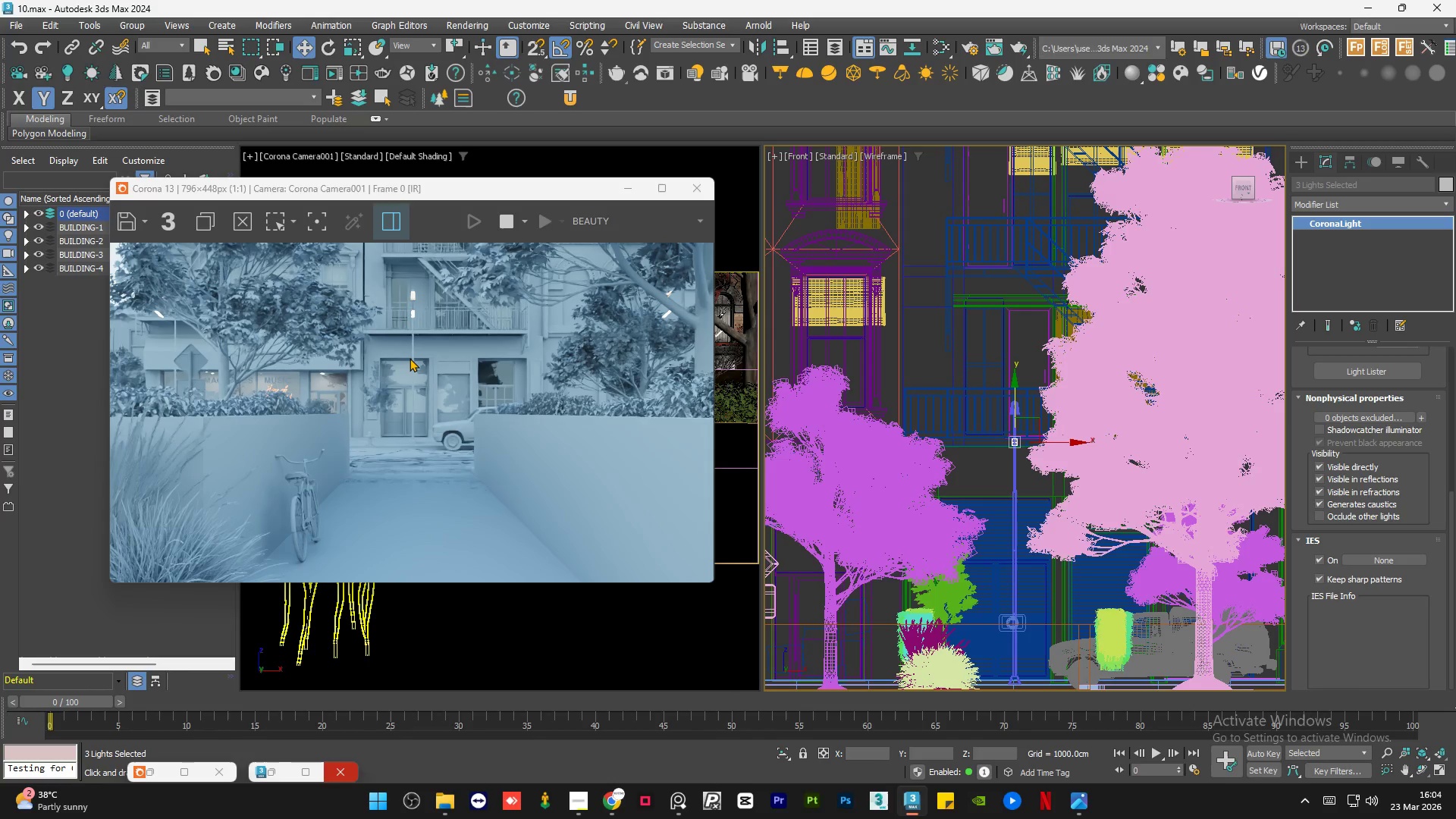 
scroll: coordinate [410, 358], scroll_direction: none, amount: 0.0
 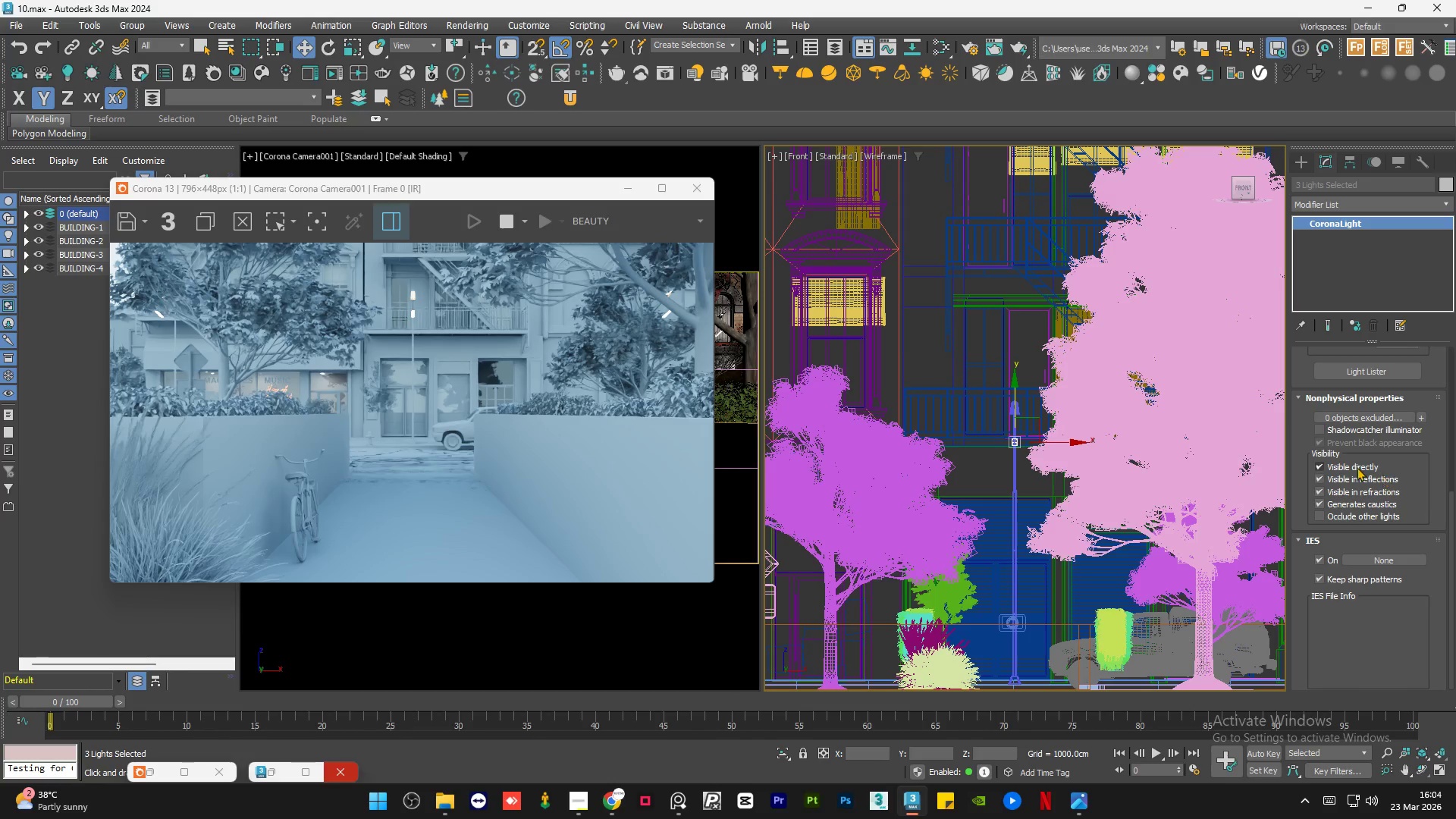 
left_click([1341, 465])
 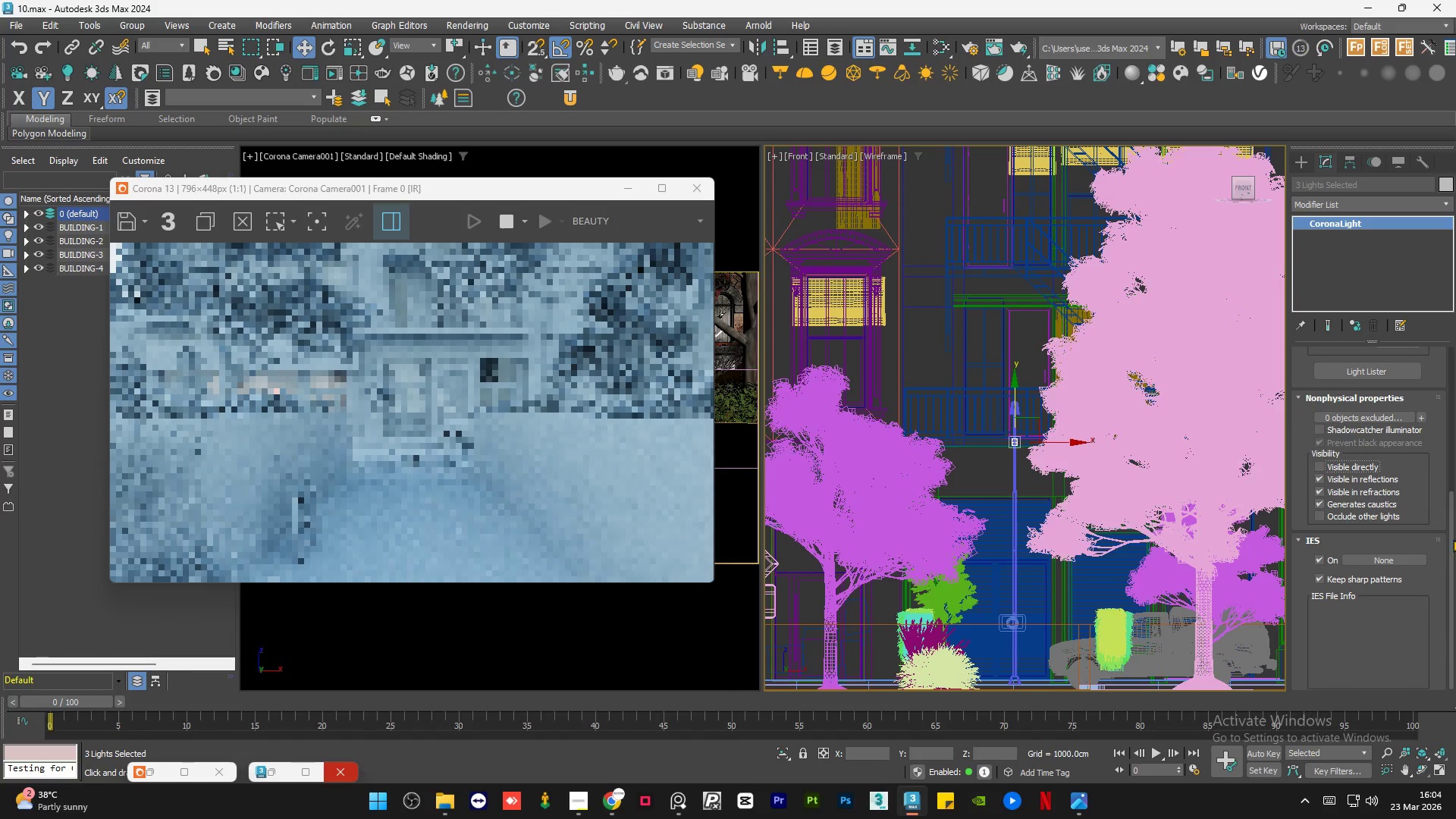 
left_click_drag(start_coordinate=[1452, 540], to_coordinate=[1455, 315])
 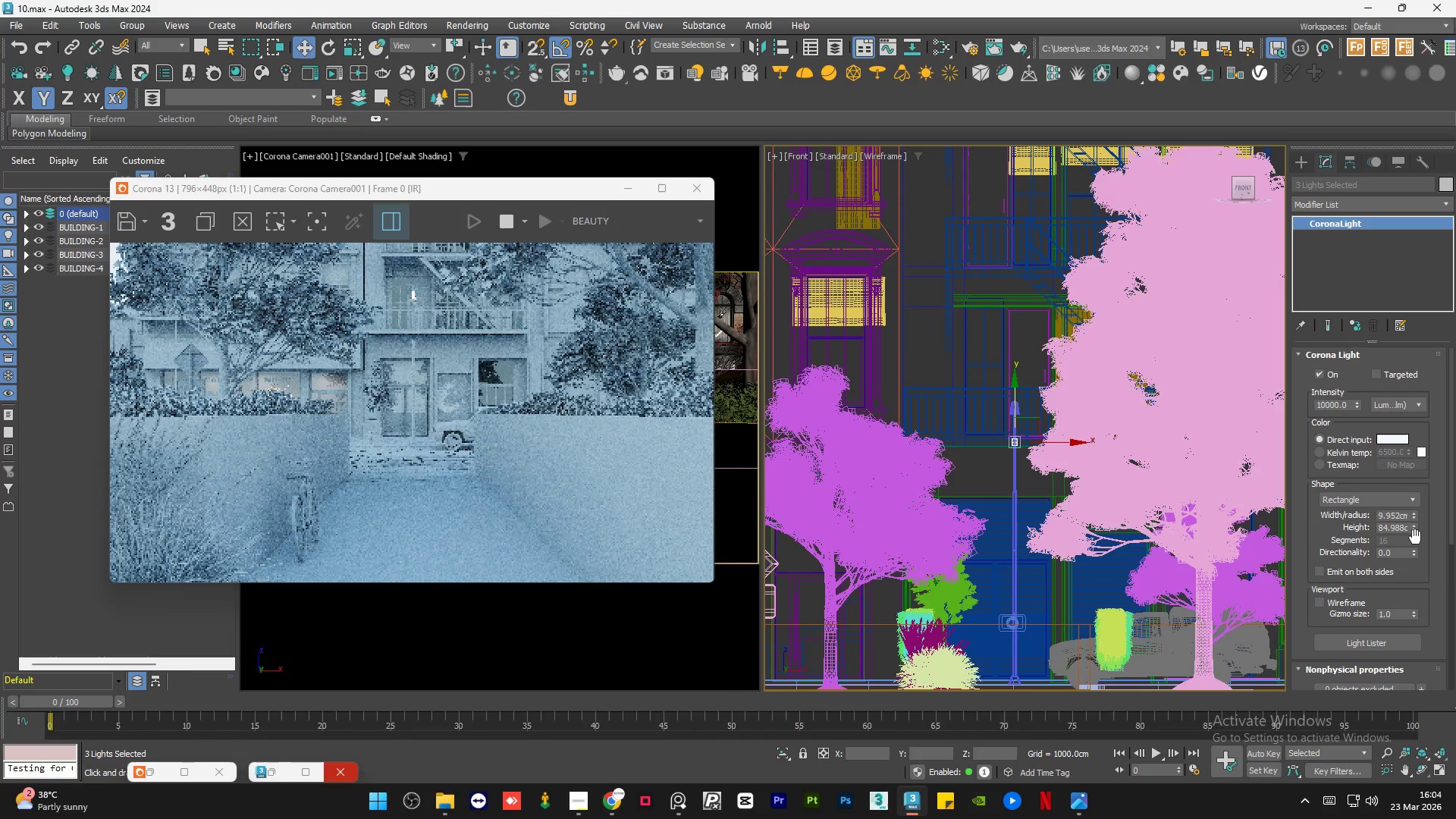 
double_click([1401, 554])
 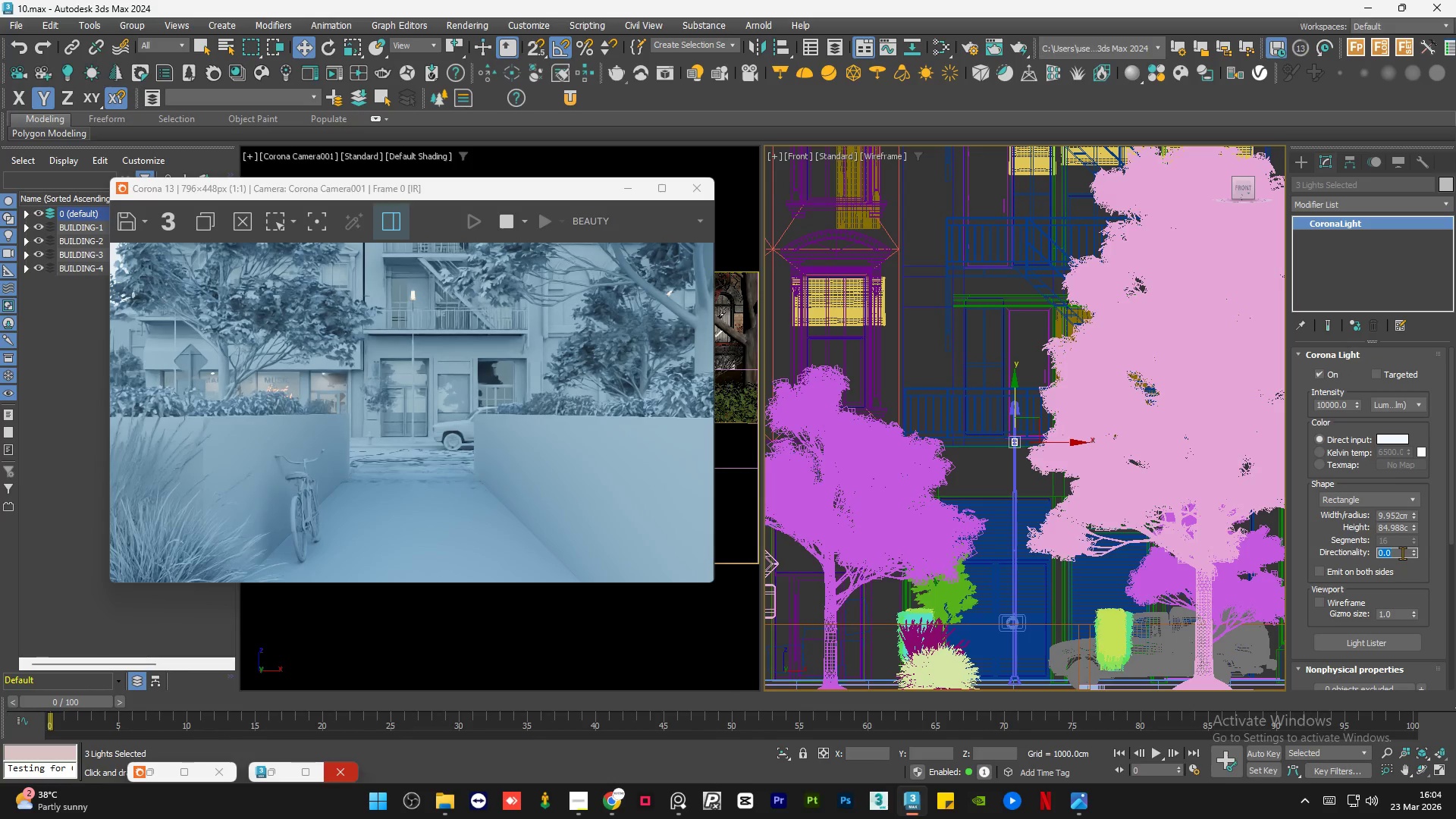 
key(NumpadDecimal)
 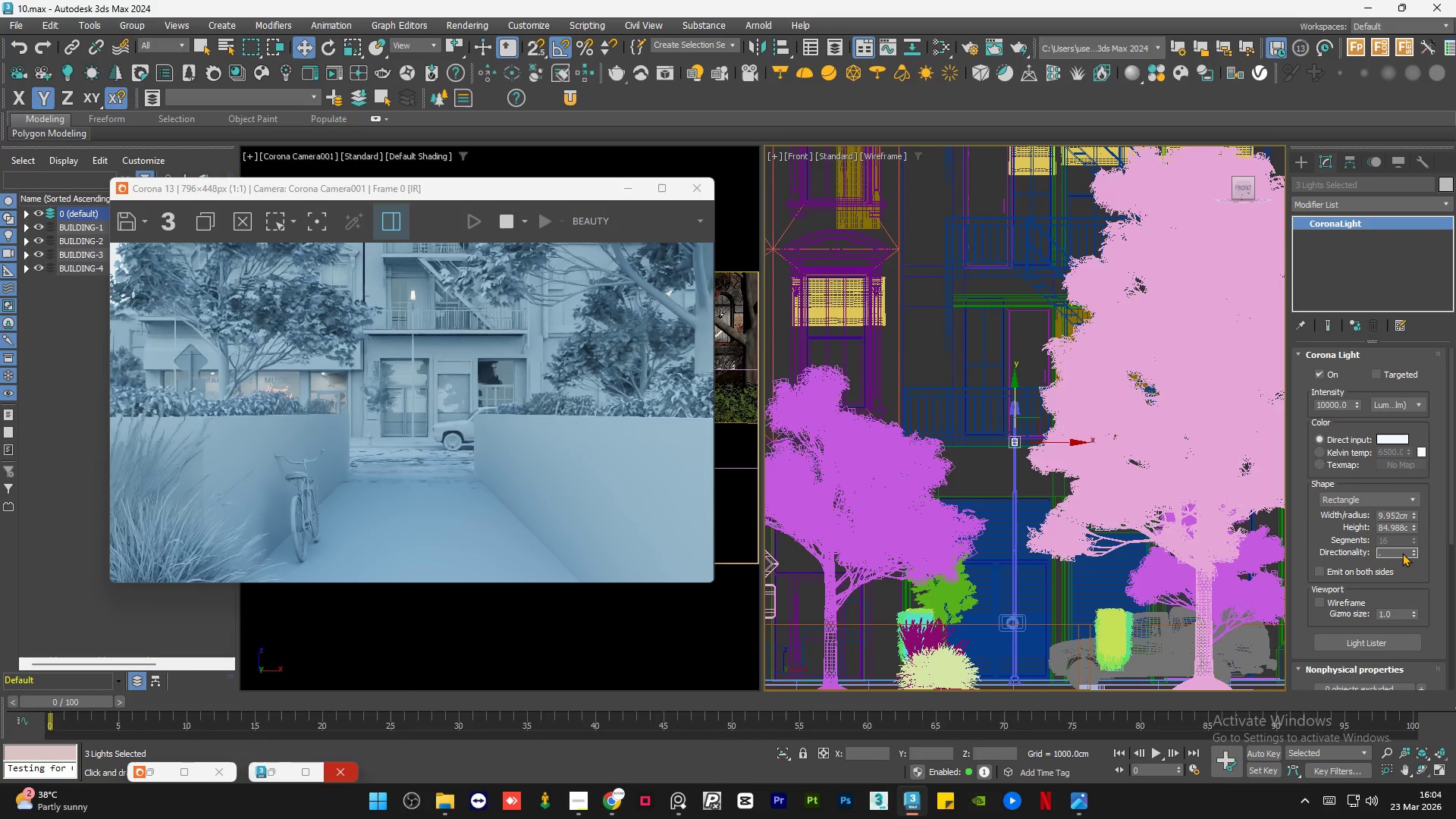 
key(Numpad6)
 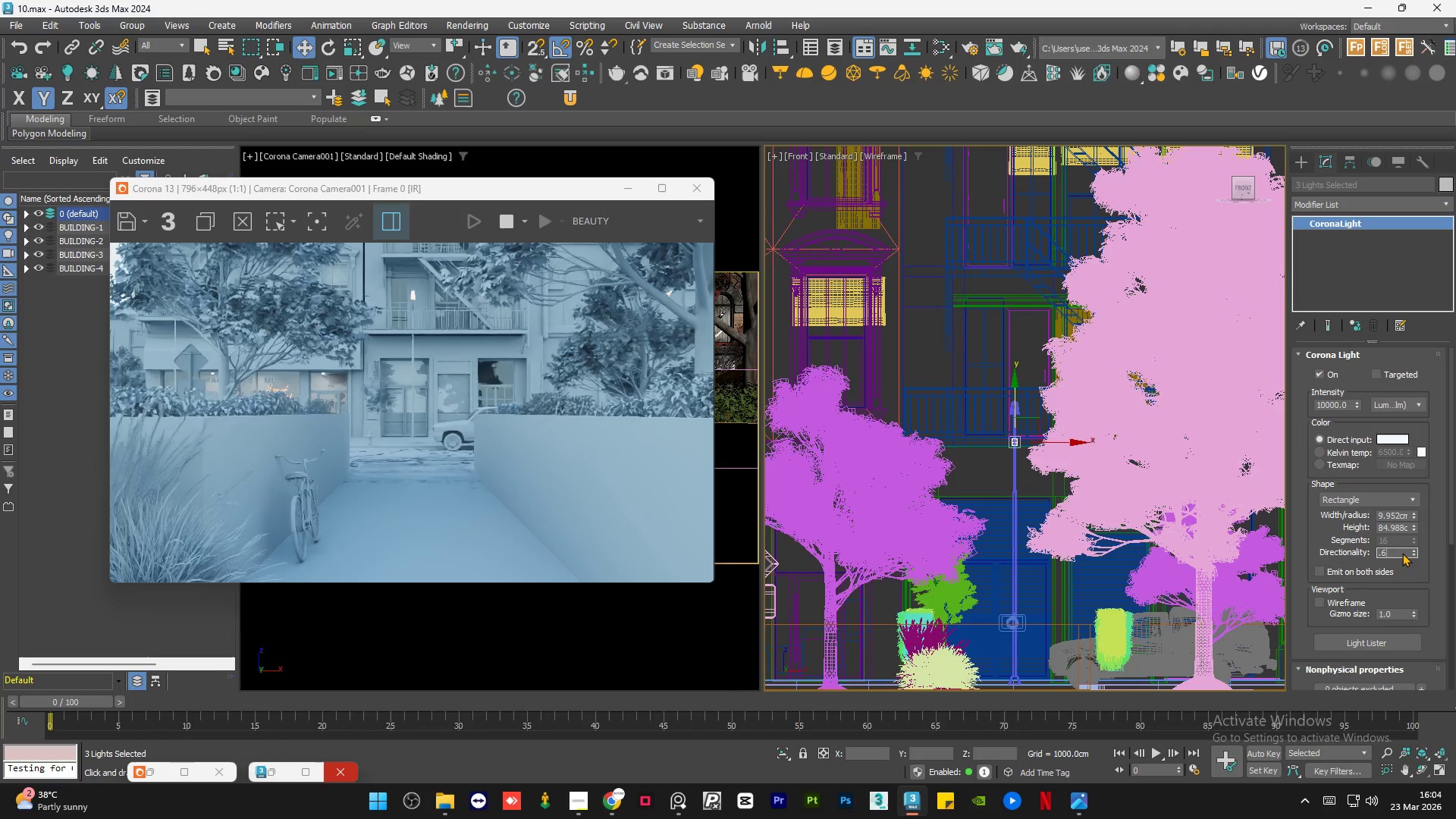 
key(NumpadEnter)
 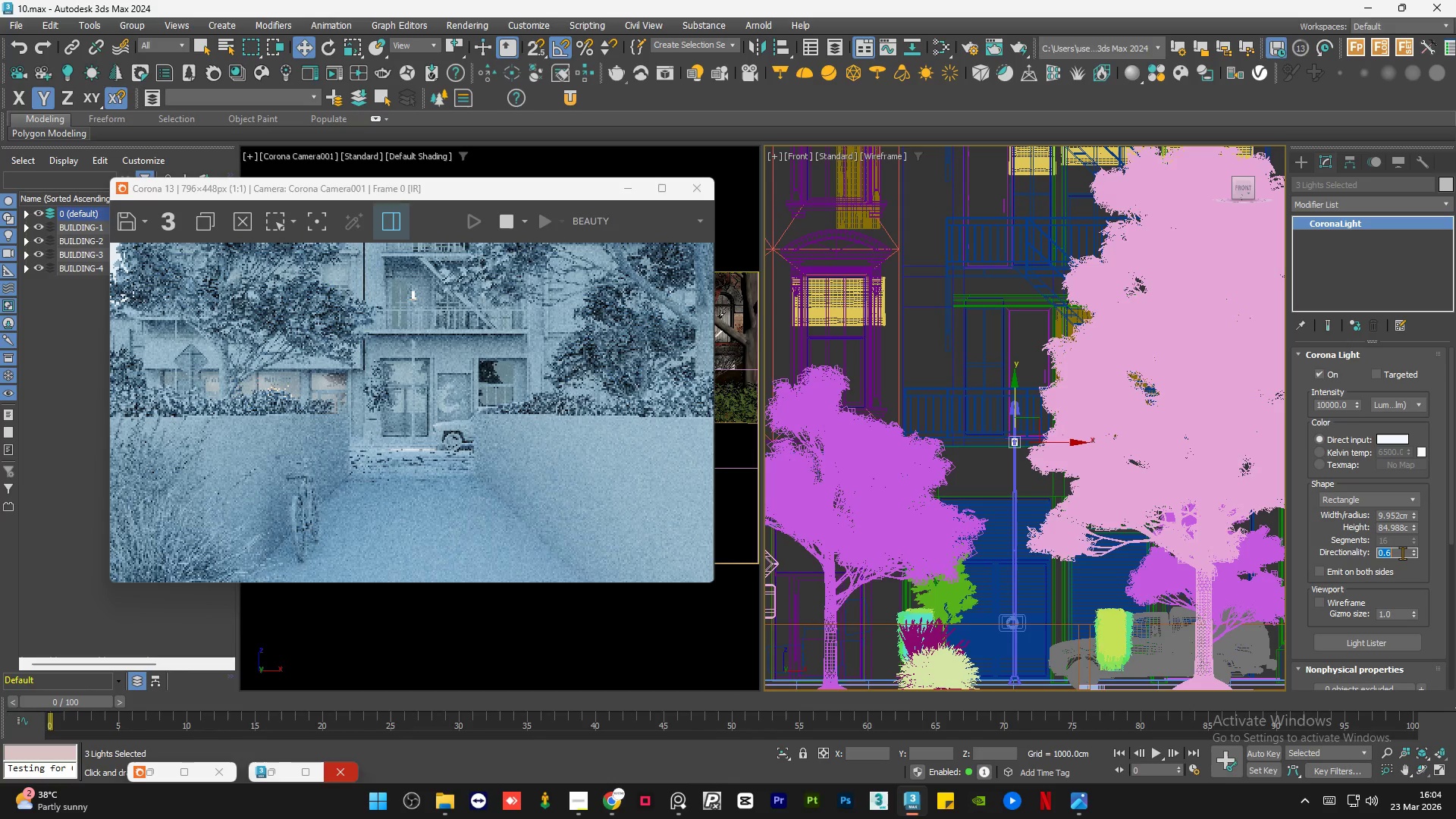 
wait(8.55)
 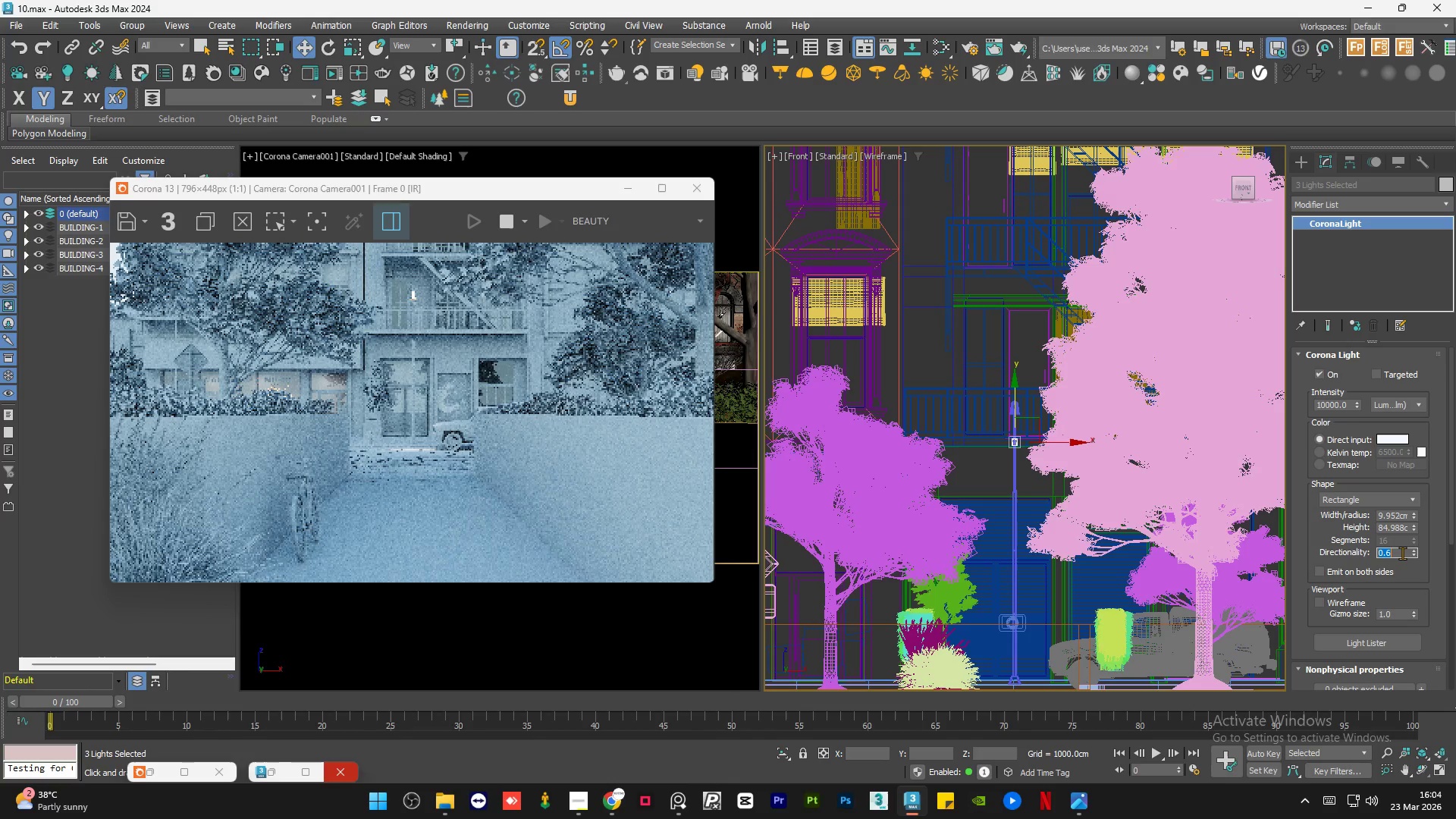 
double_click([1395, 456])
 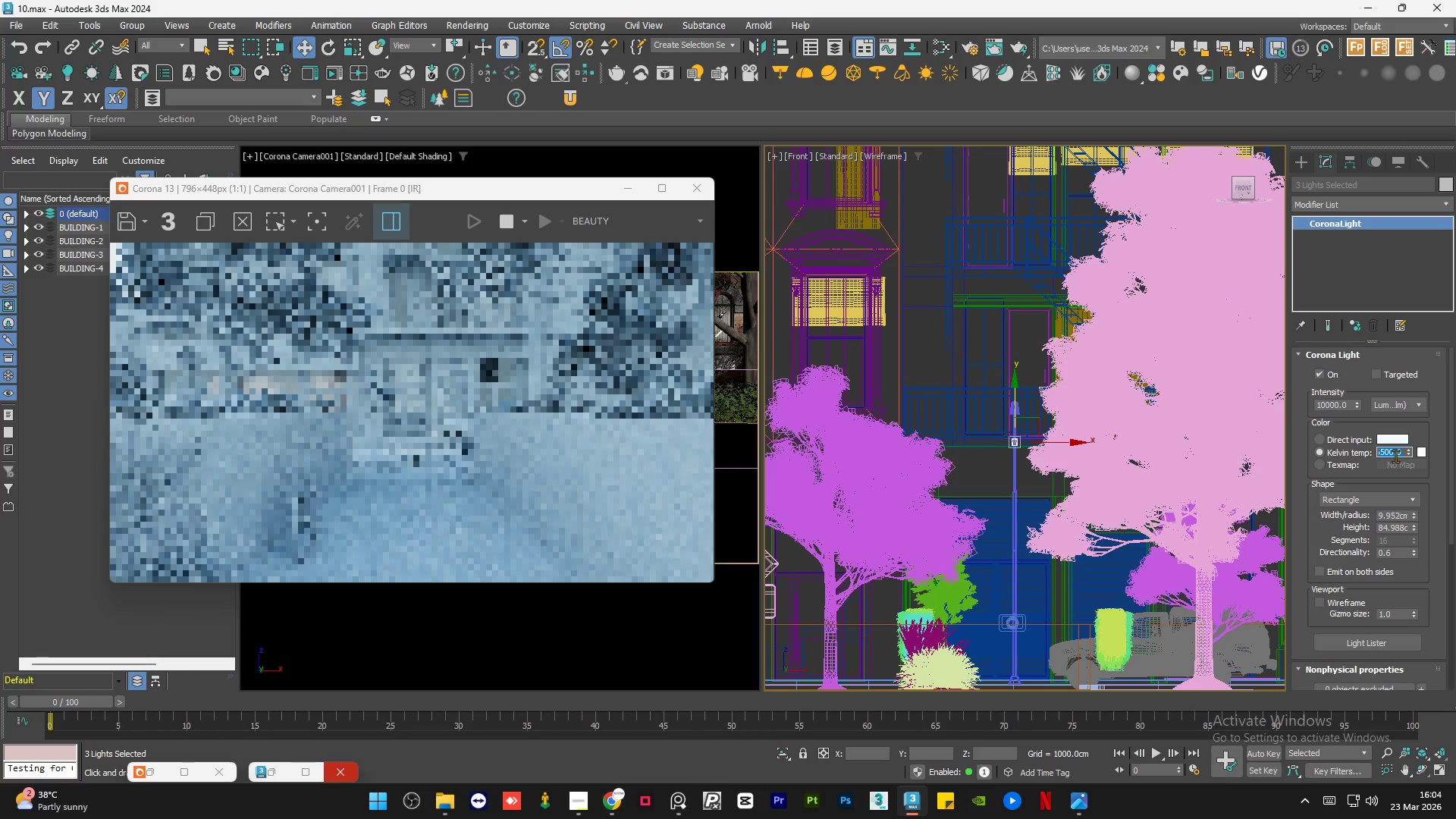 
key(Numpad4)
 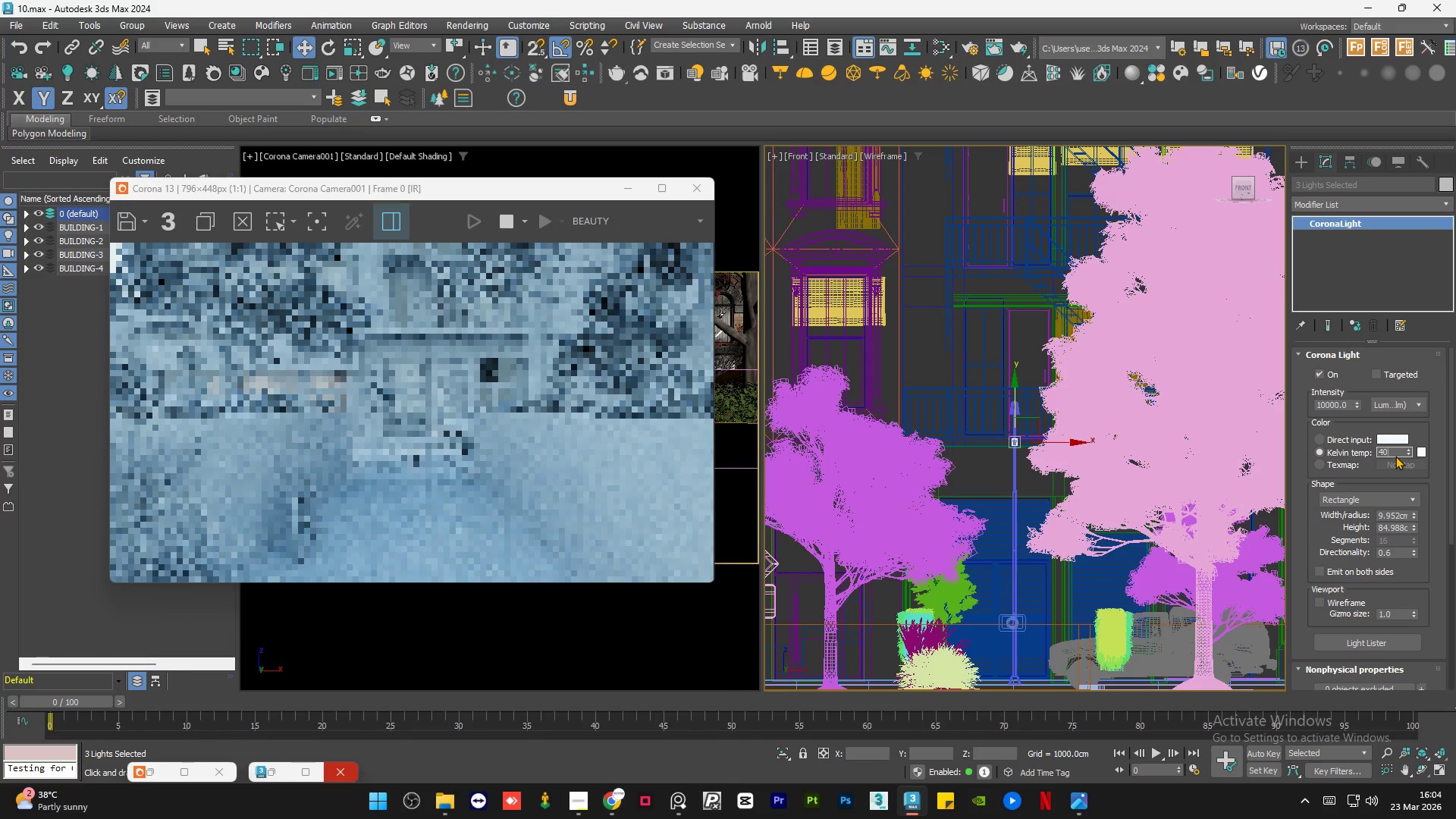 
key(Numpad0)
 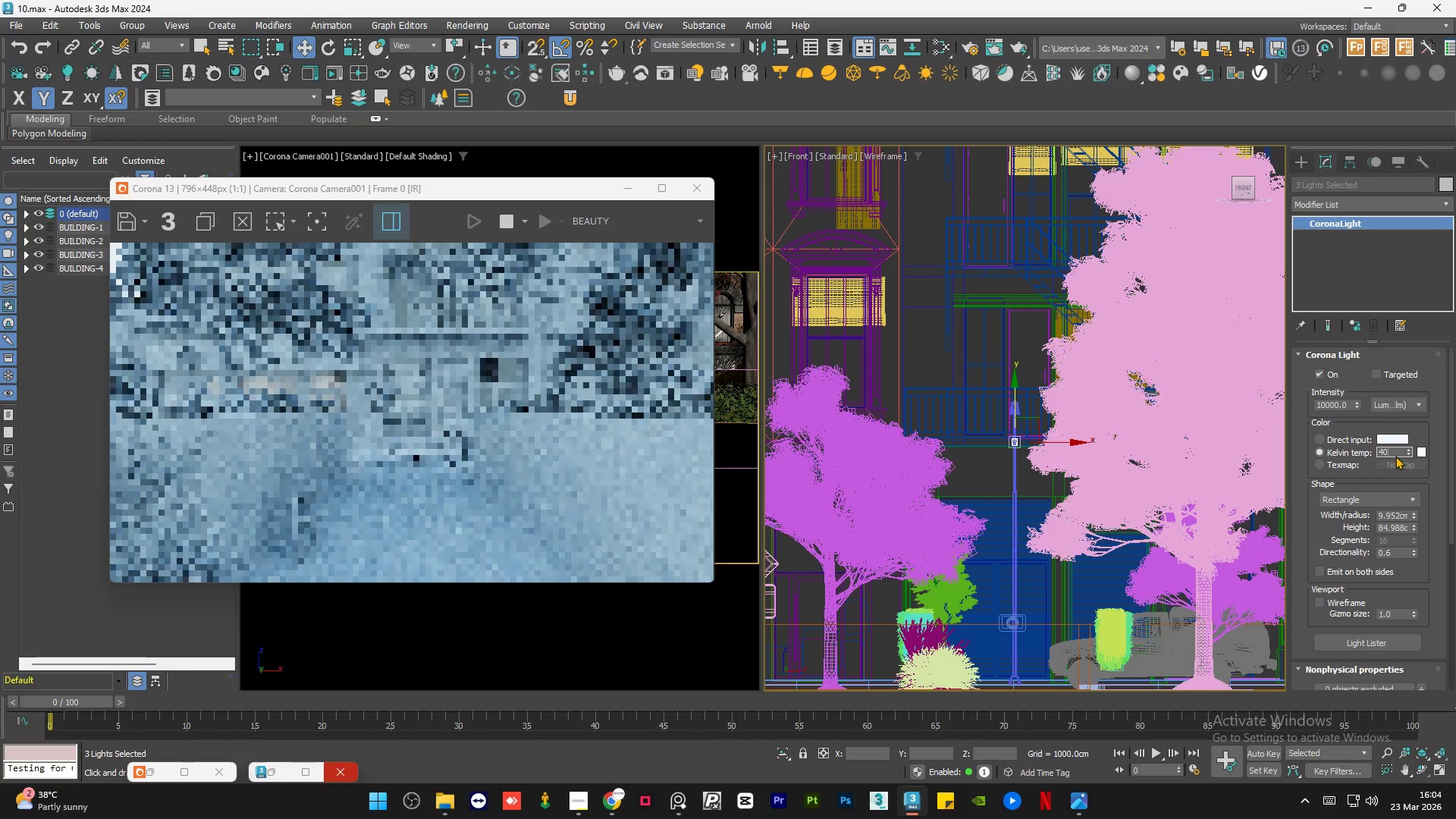 
key(Numpad0)
 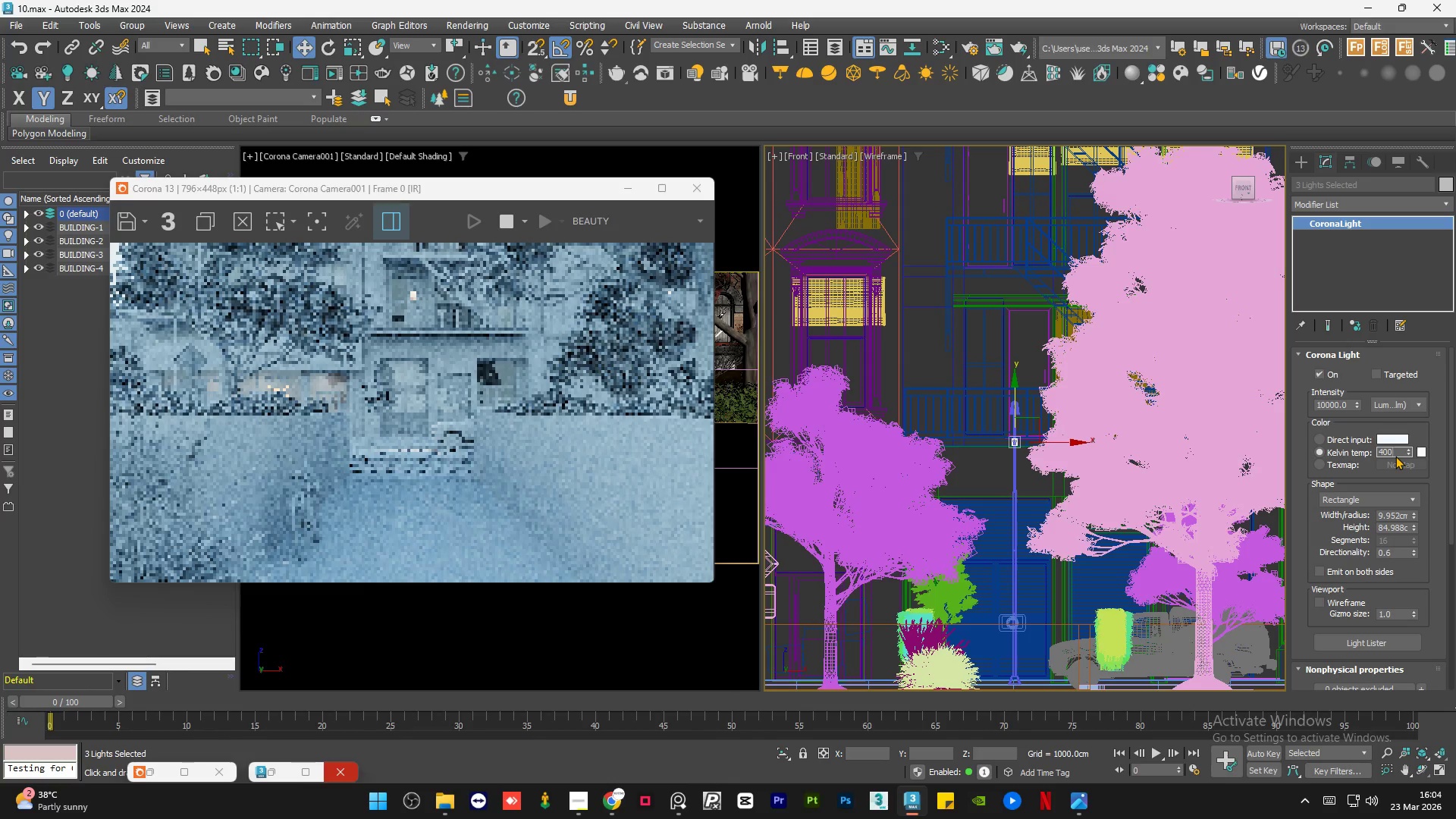 
key(Numpad0)
 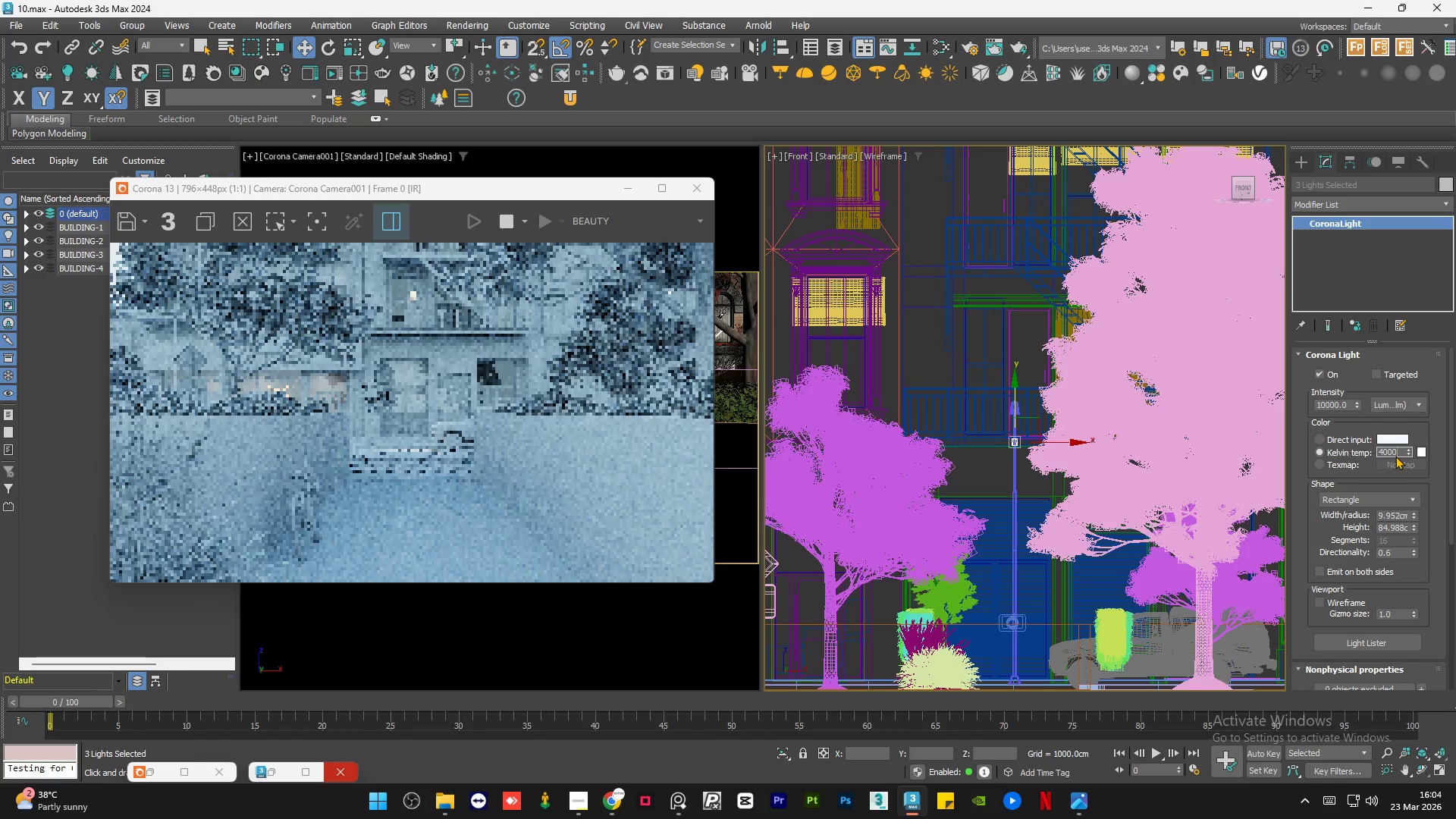 
key(NumpadEnter)
 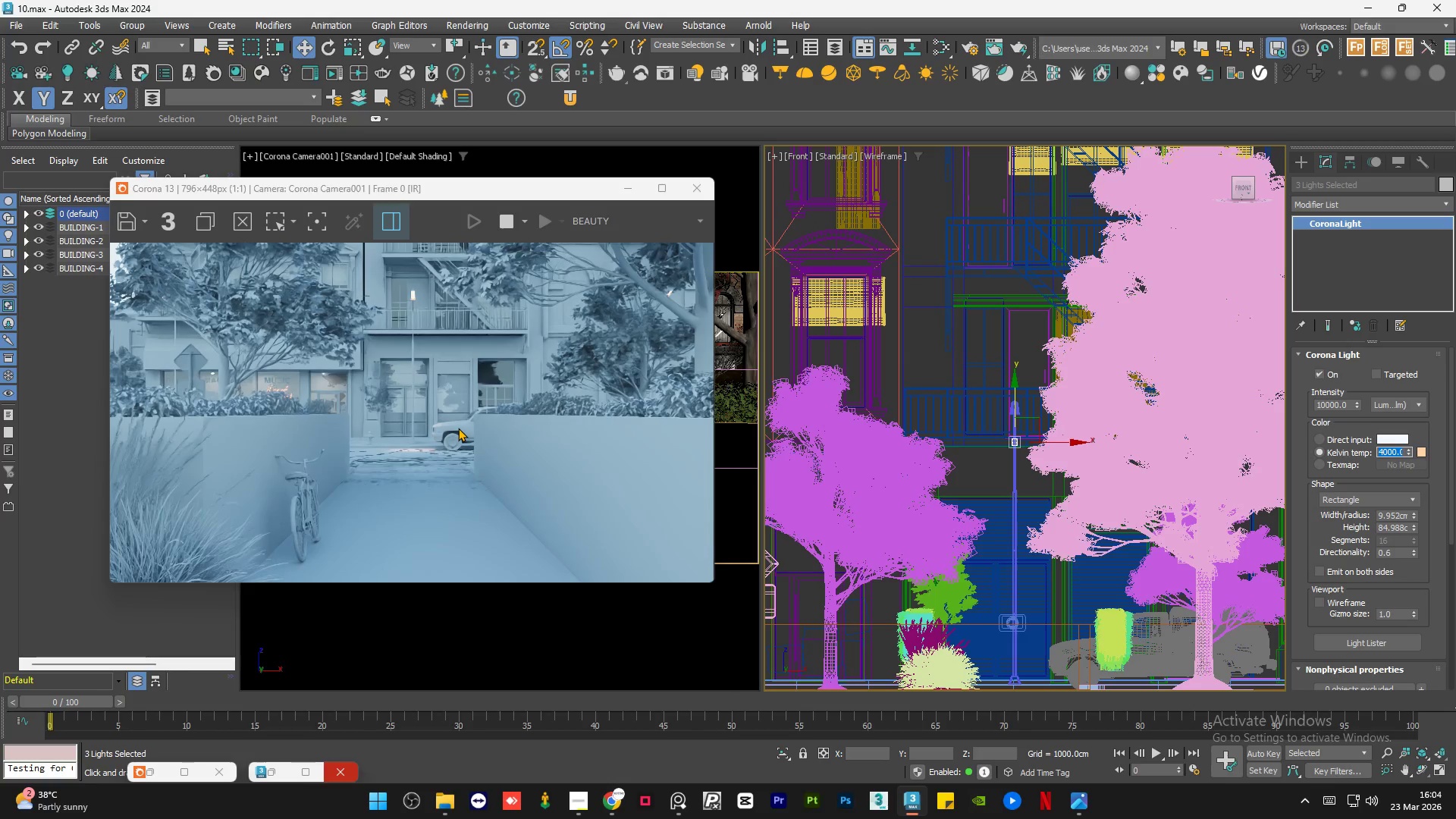 
wait(9.55)
 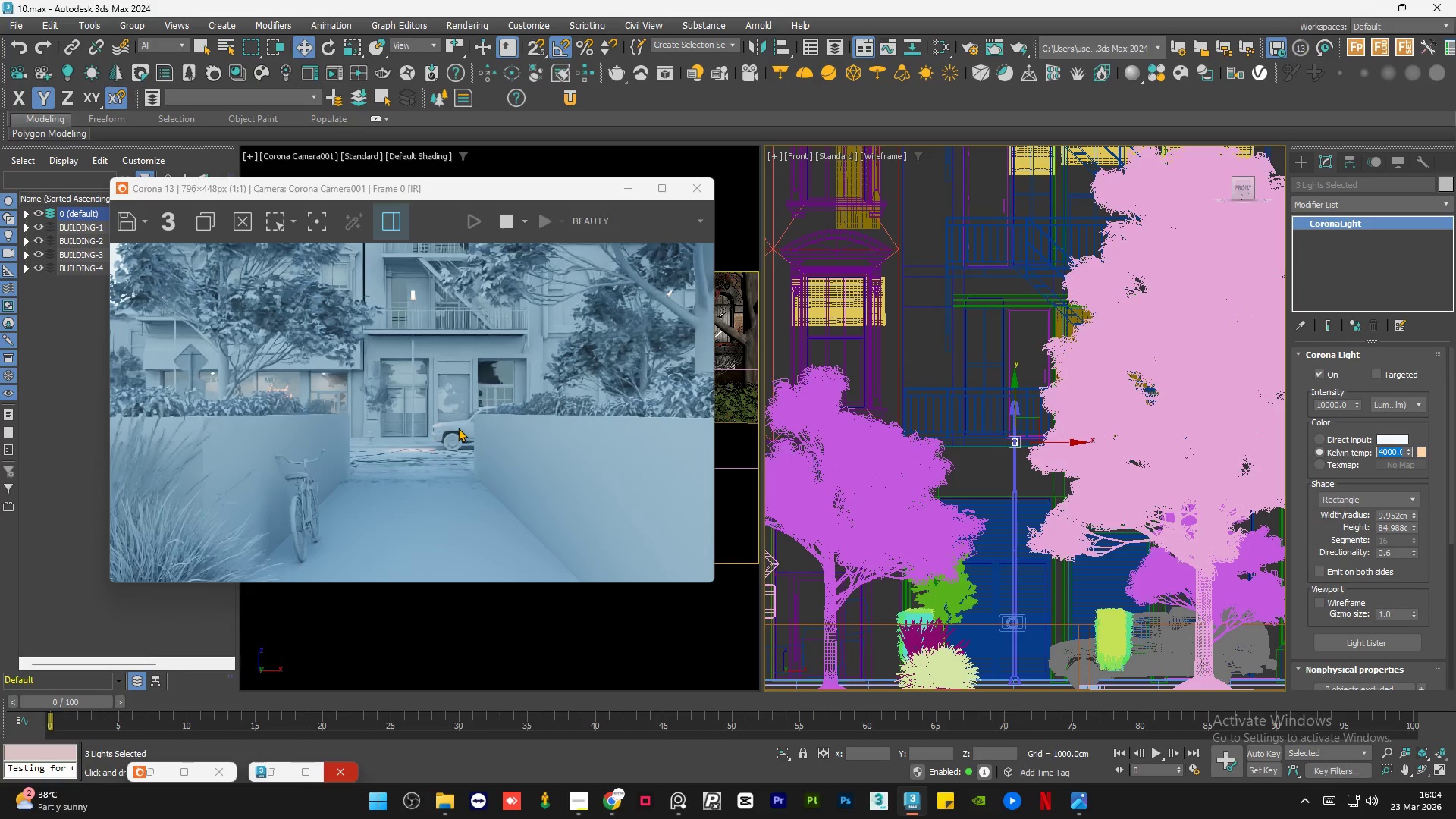 
double_click([1401, 551])
 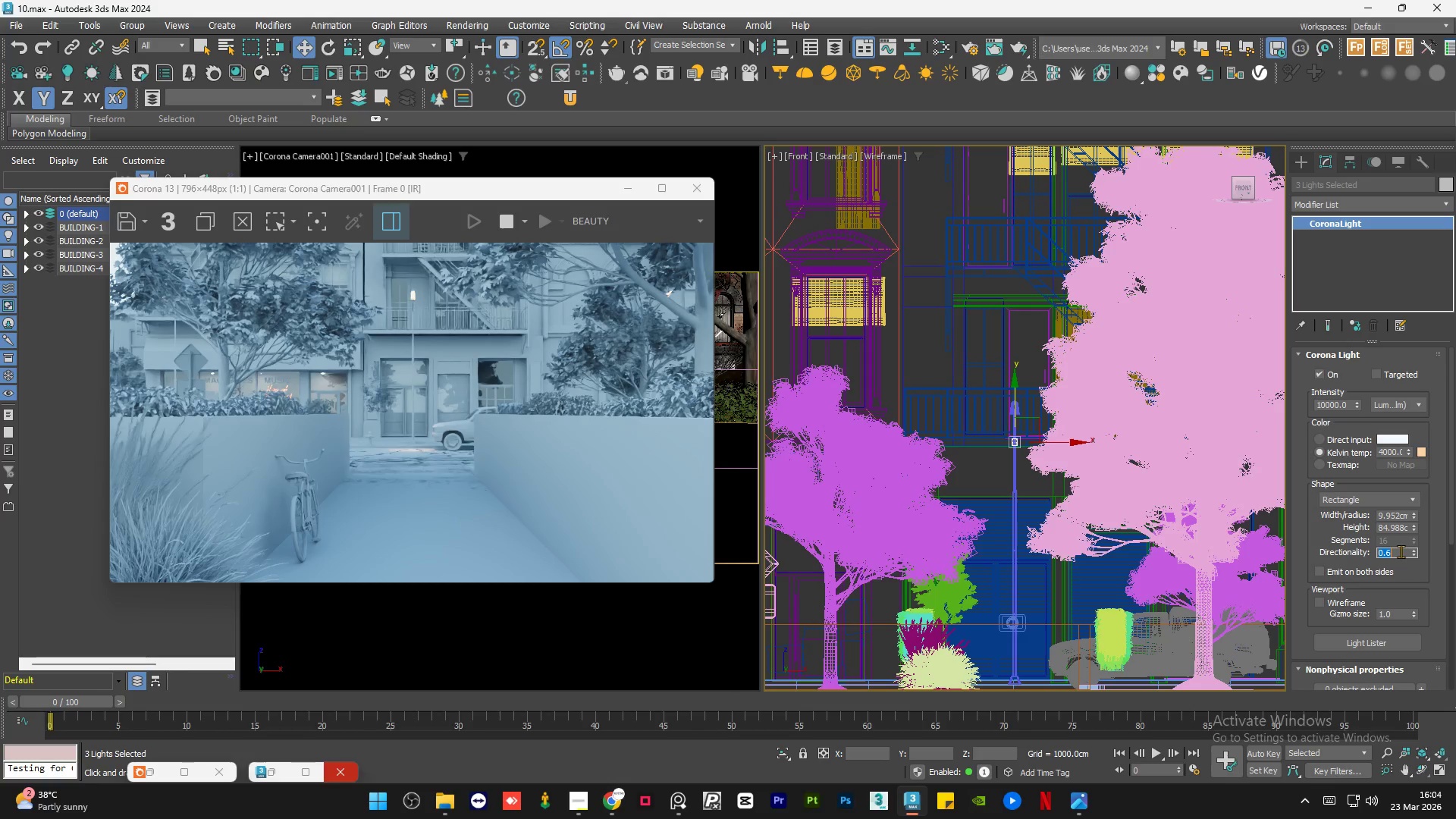 
key(NumpadDecimal)
 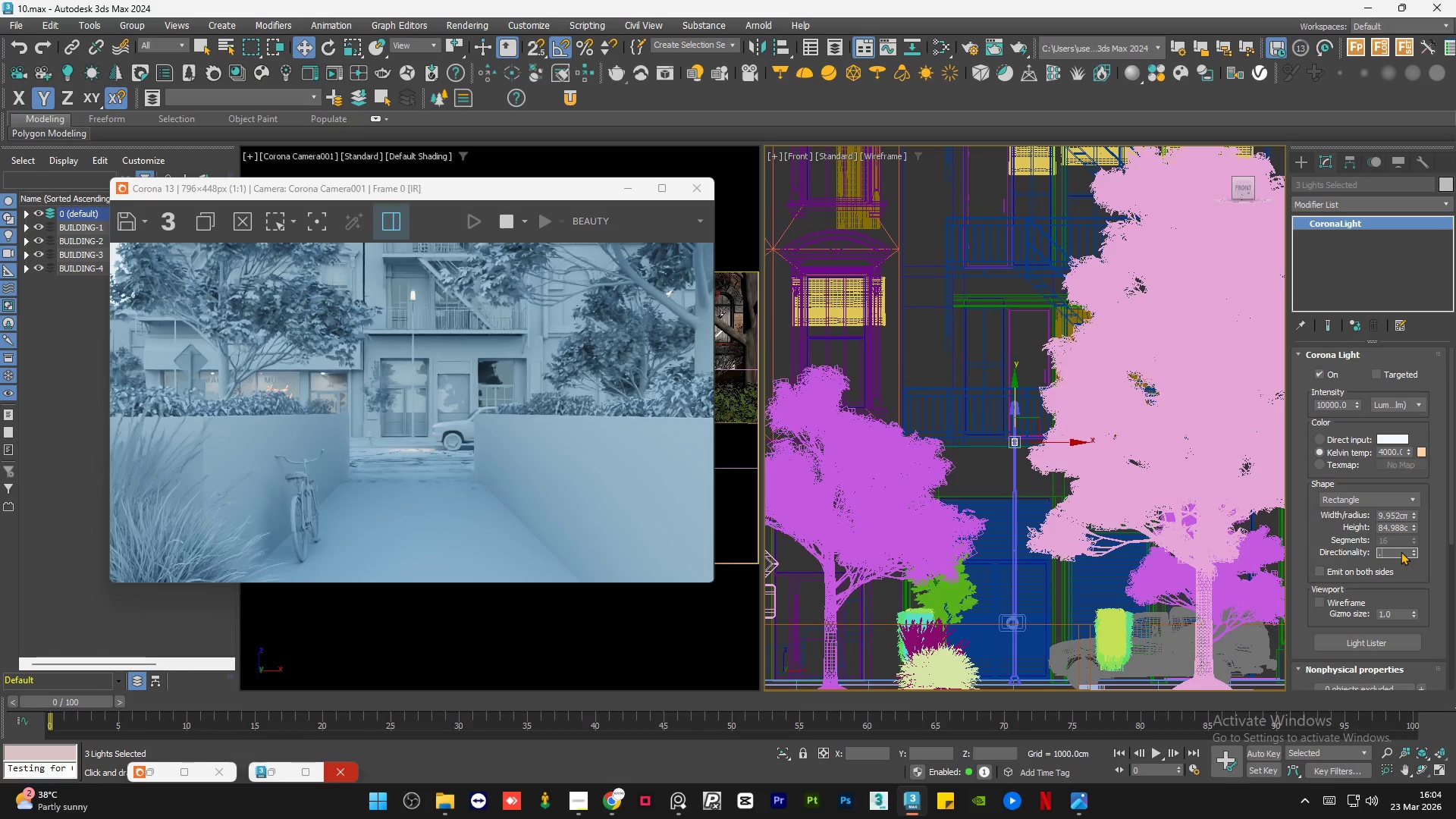 
key(Numpad4)
 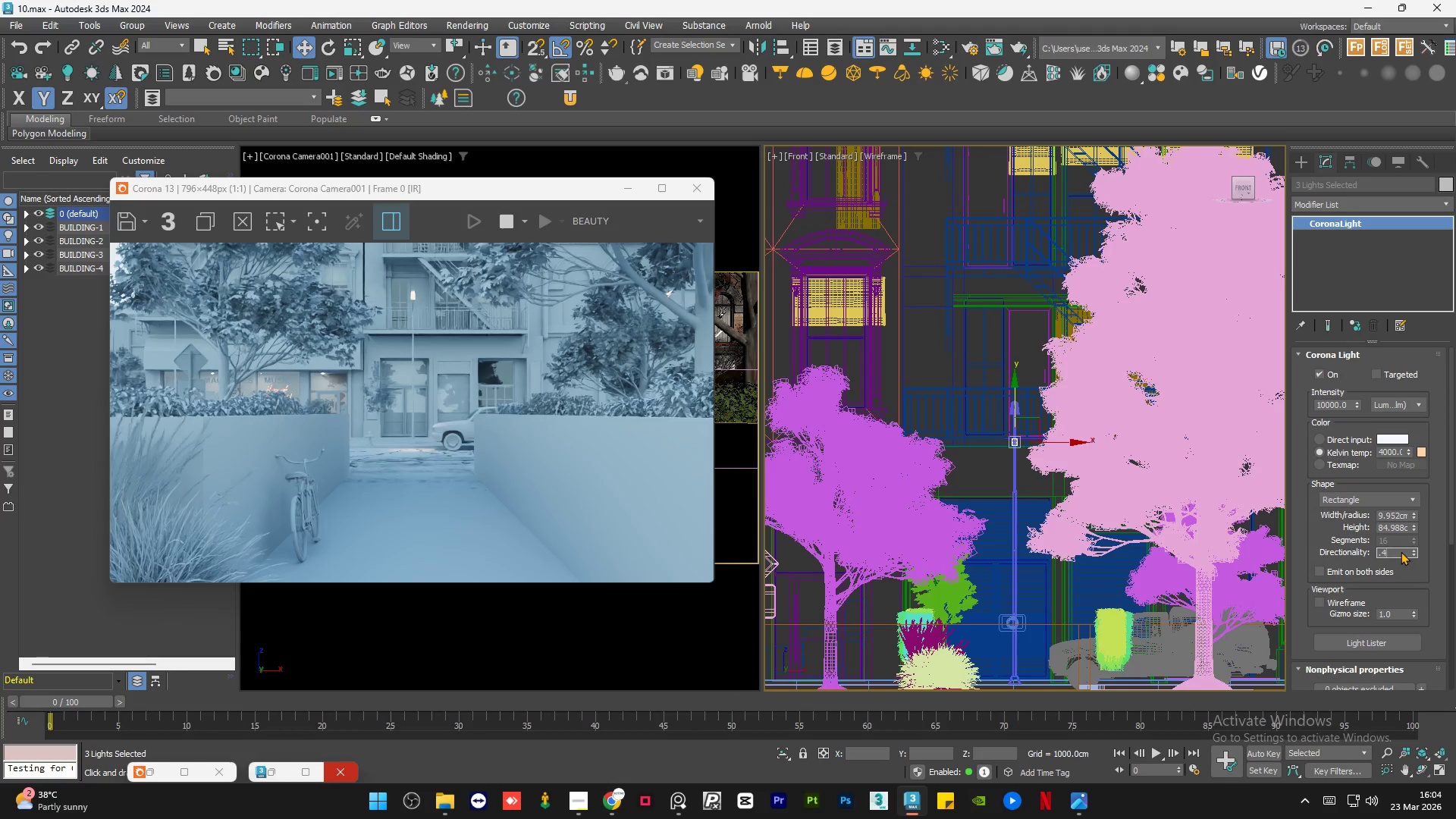 
key(NumpadEnter)
 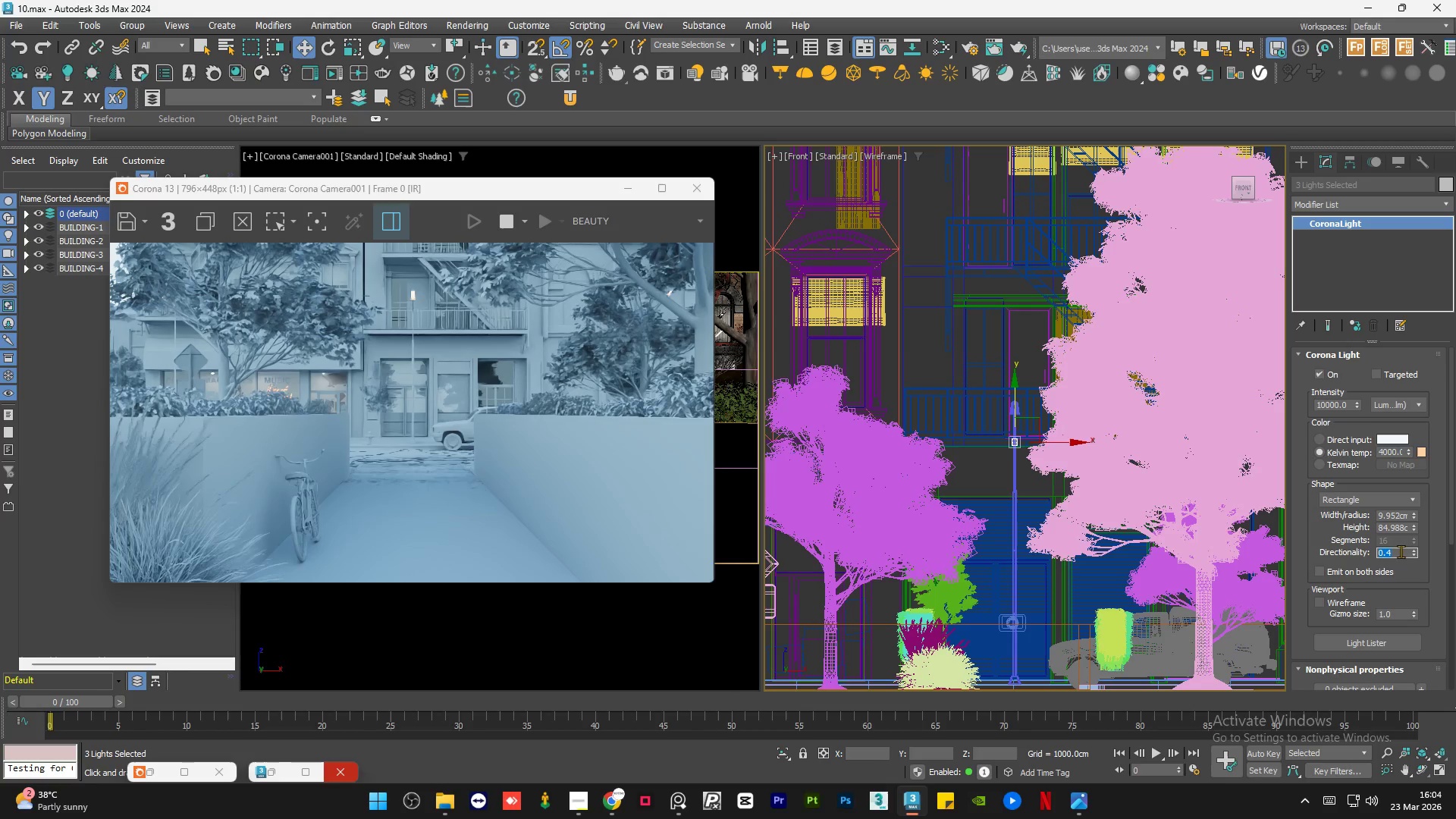 
wait(6.42)
 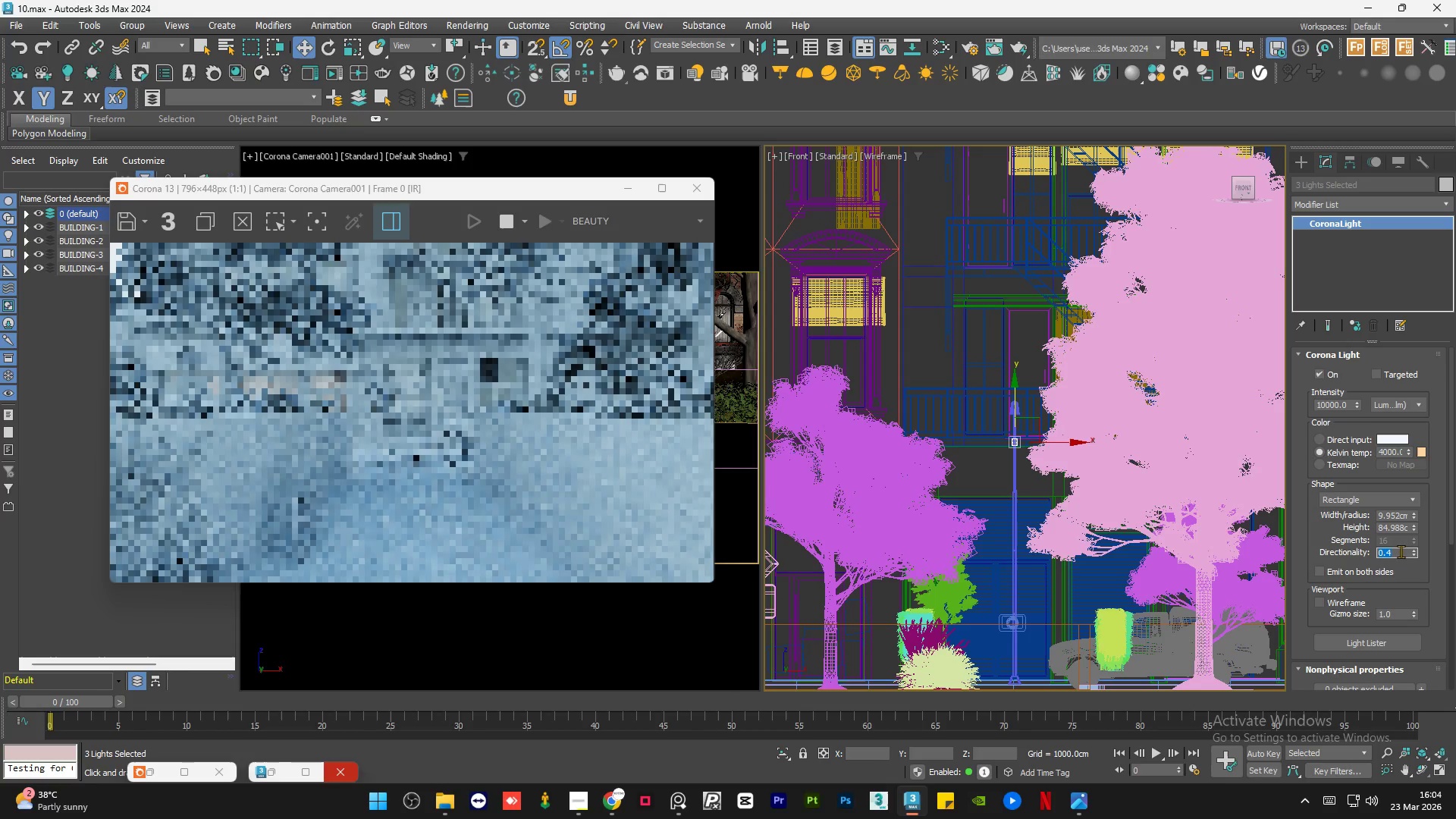 
key(NumpadDecimal)
 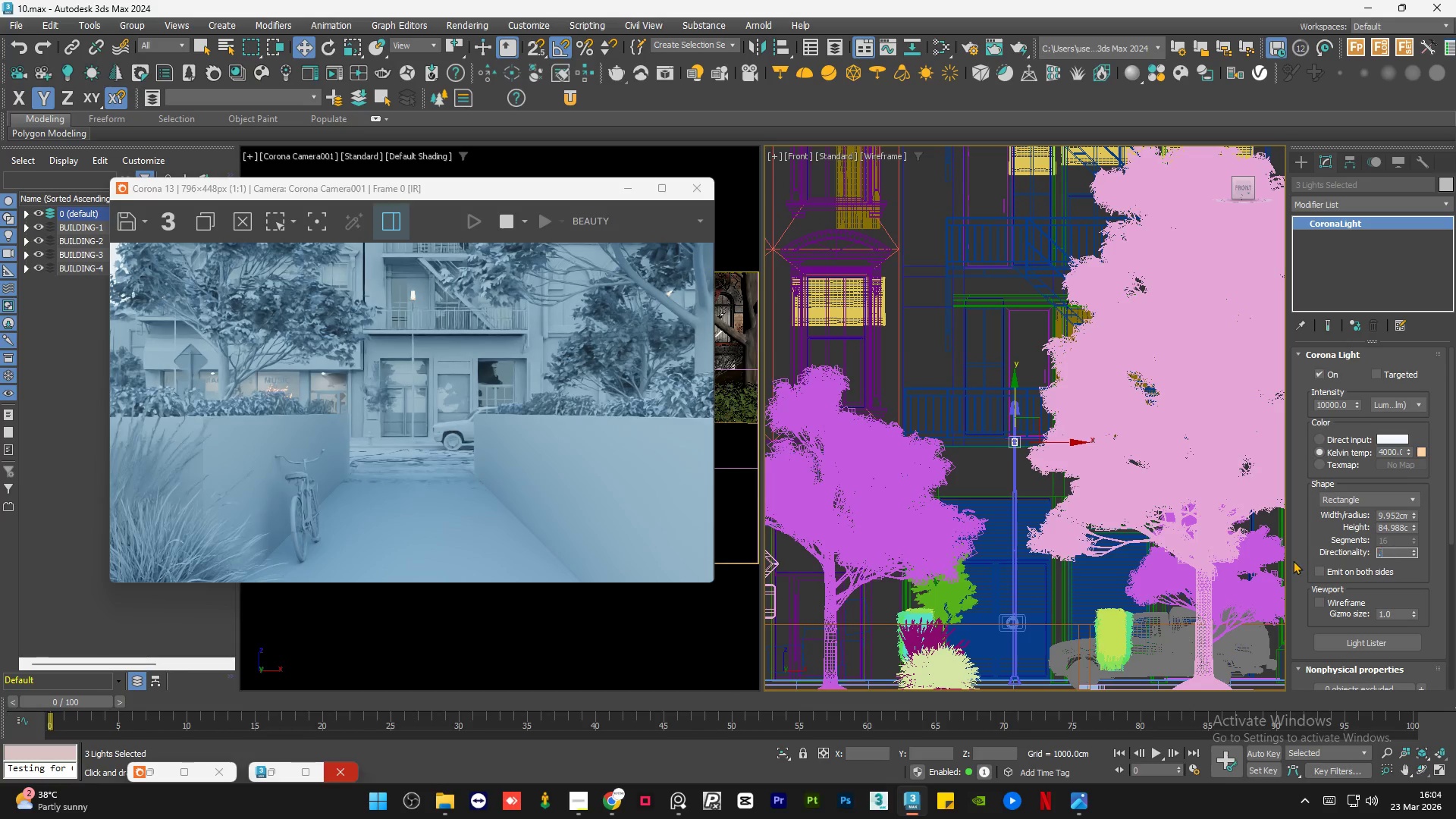 
key(Numpad5)
 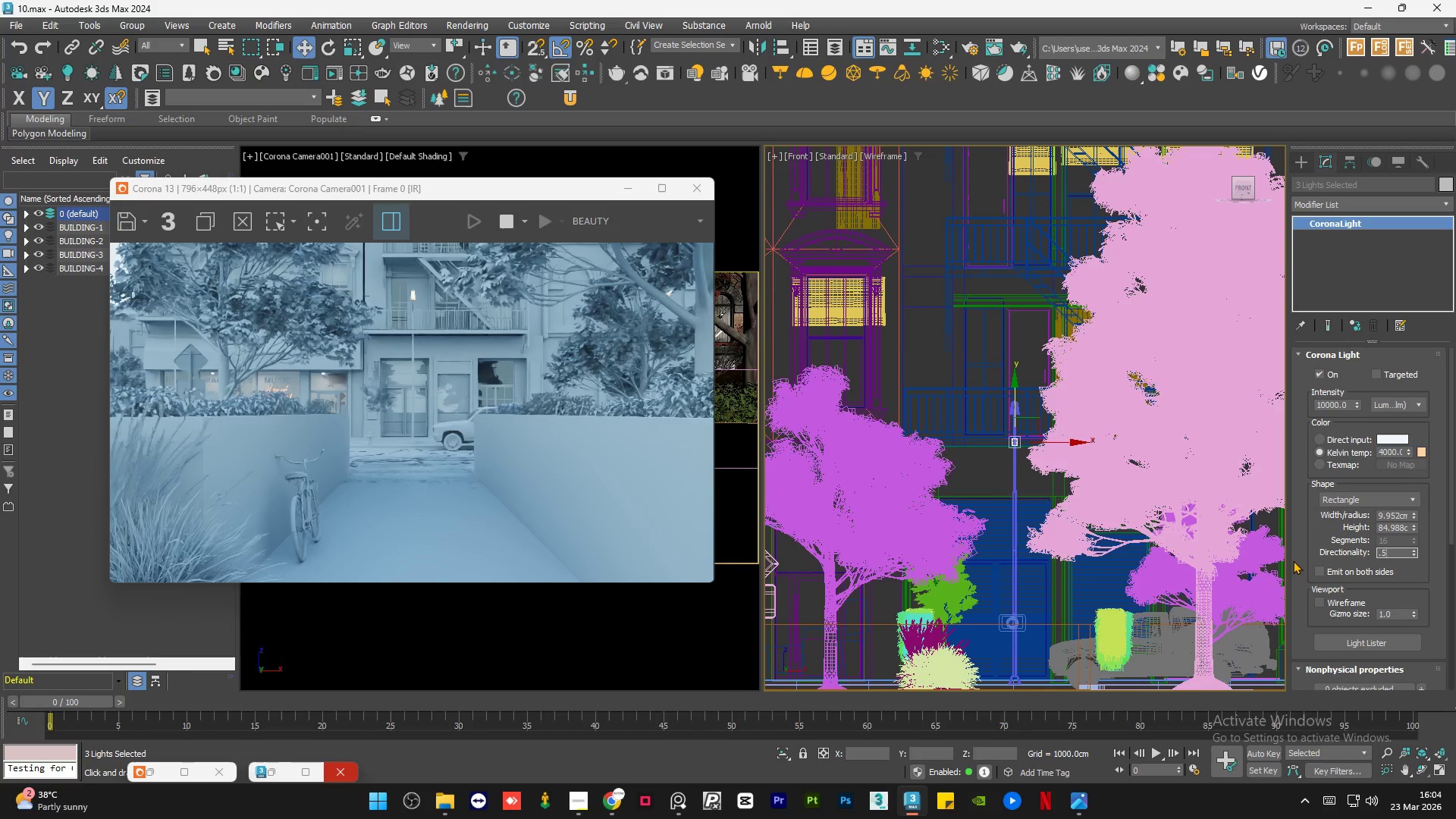 
key(NumpadEnter)
 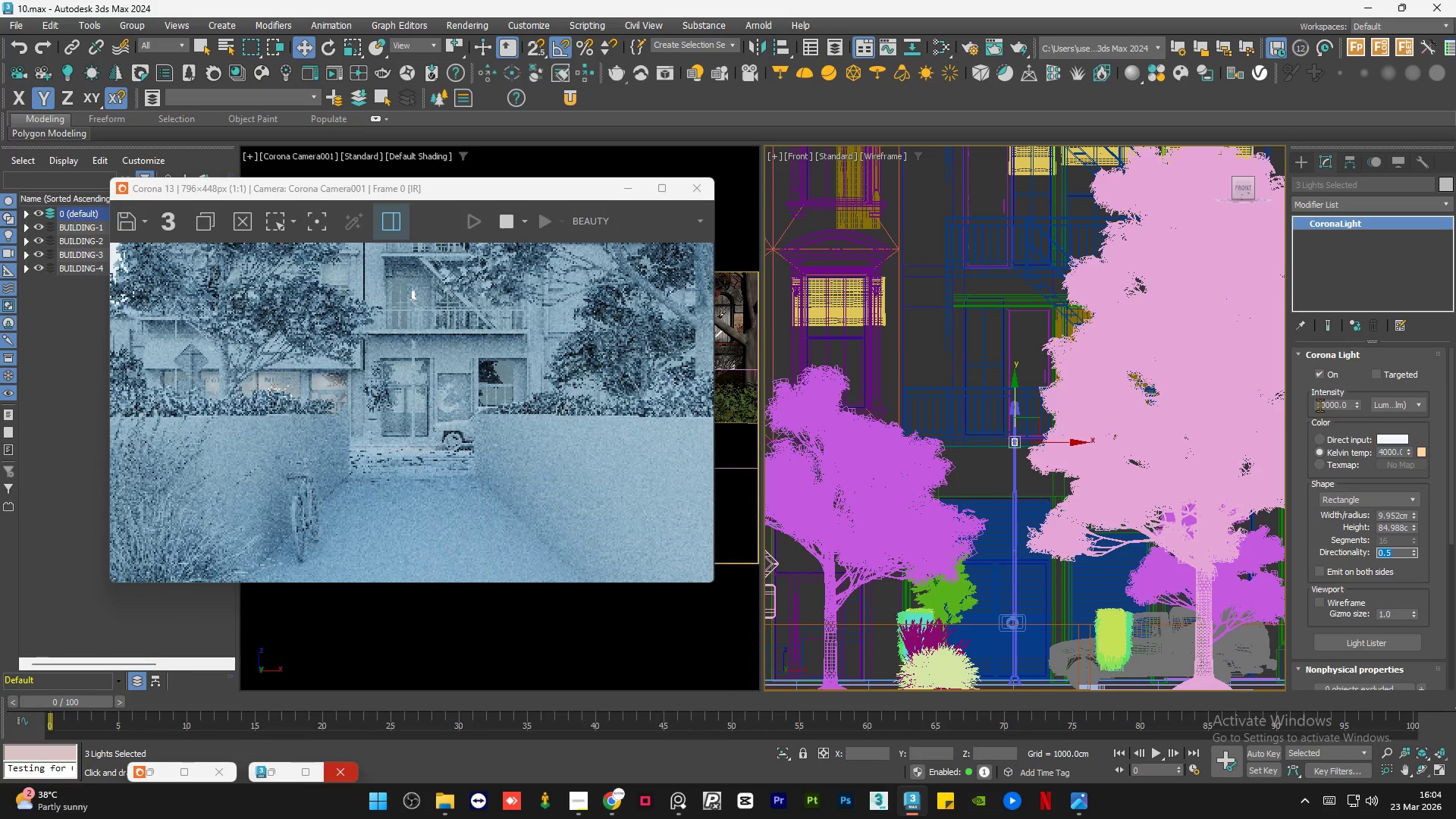 
left_click([1320, 405])
 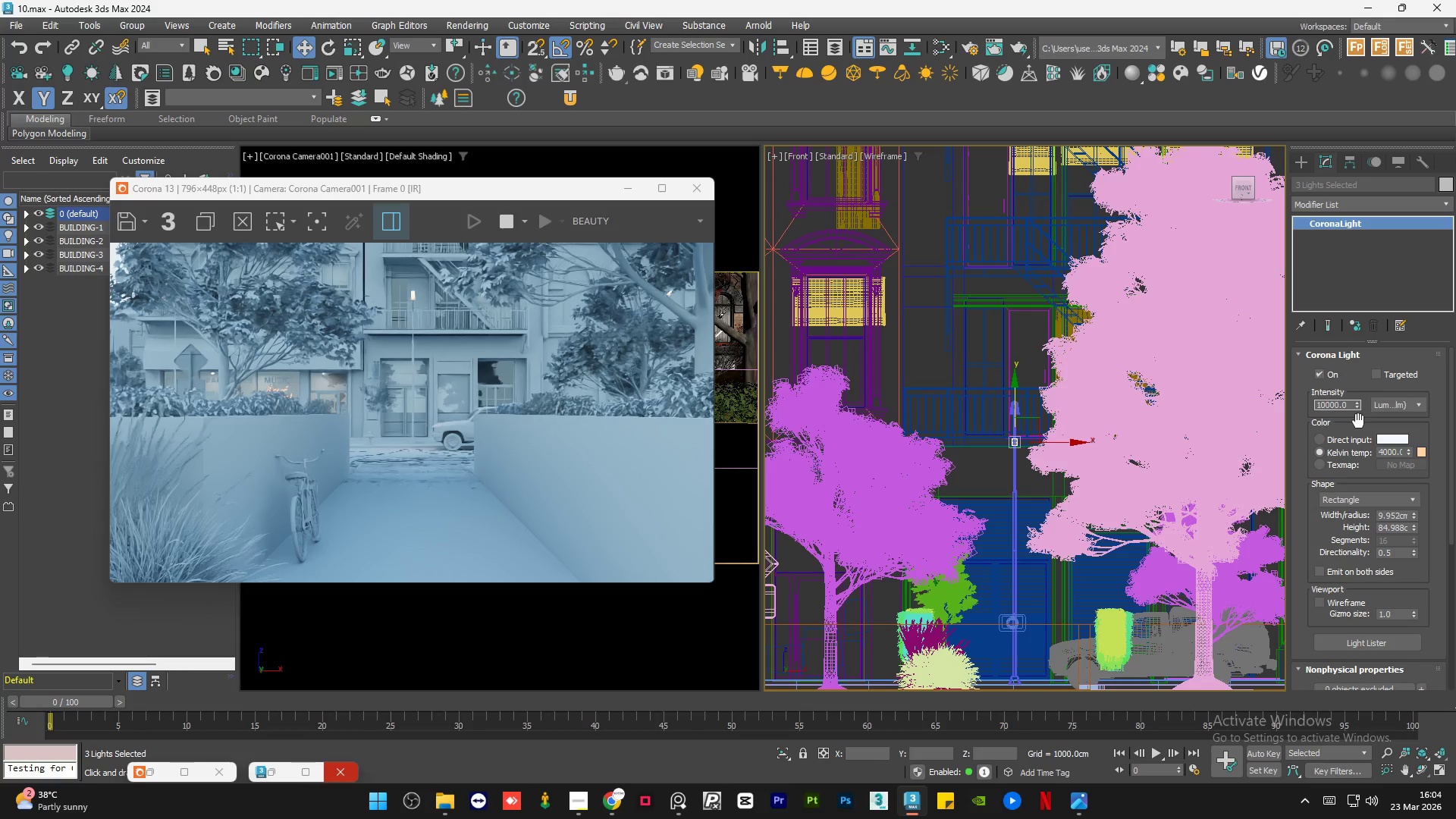 
key(Backspace)
 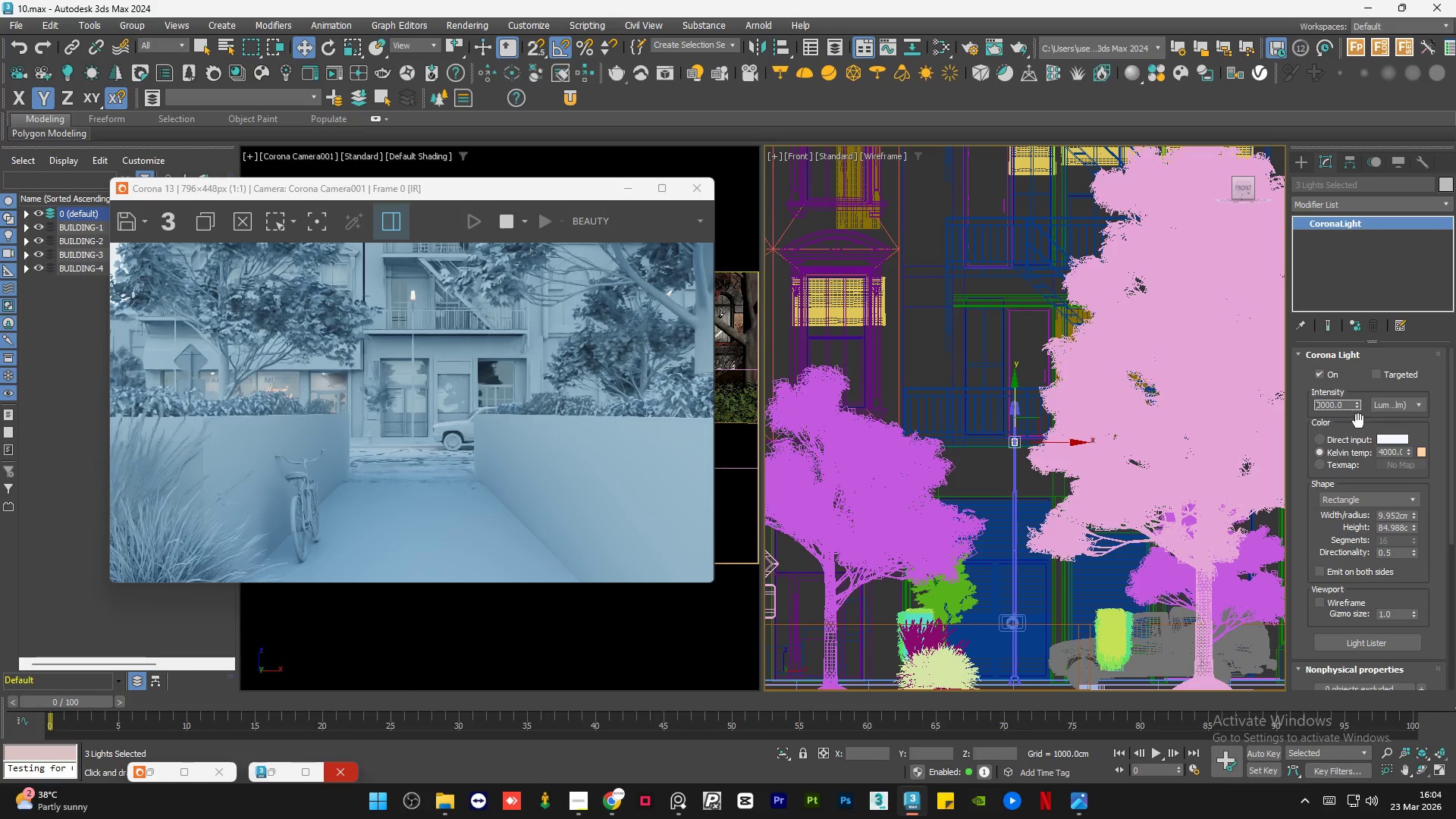 
key(Numpad3)
 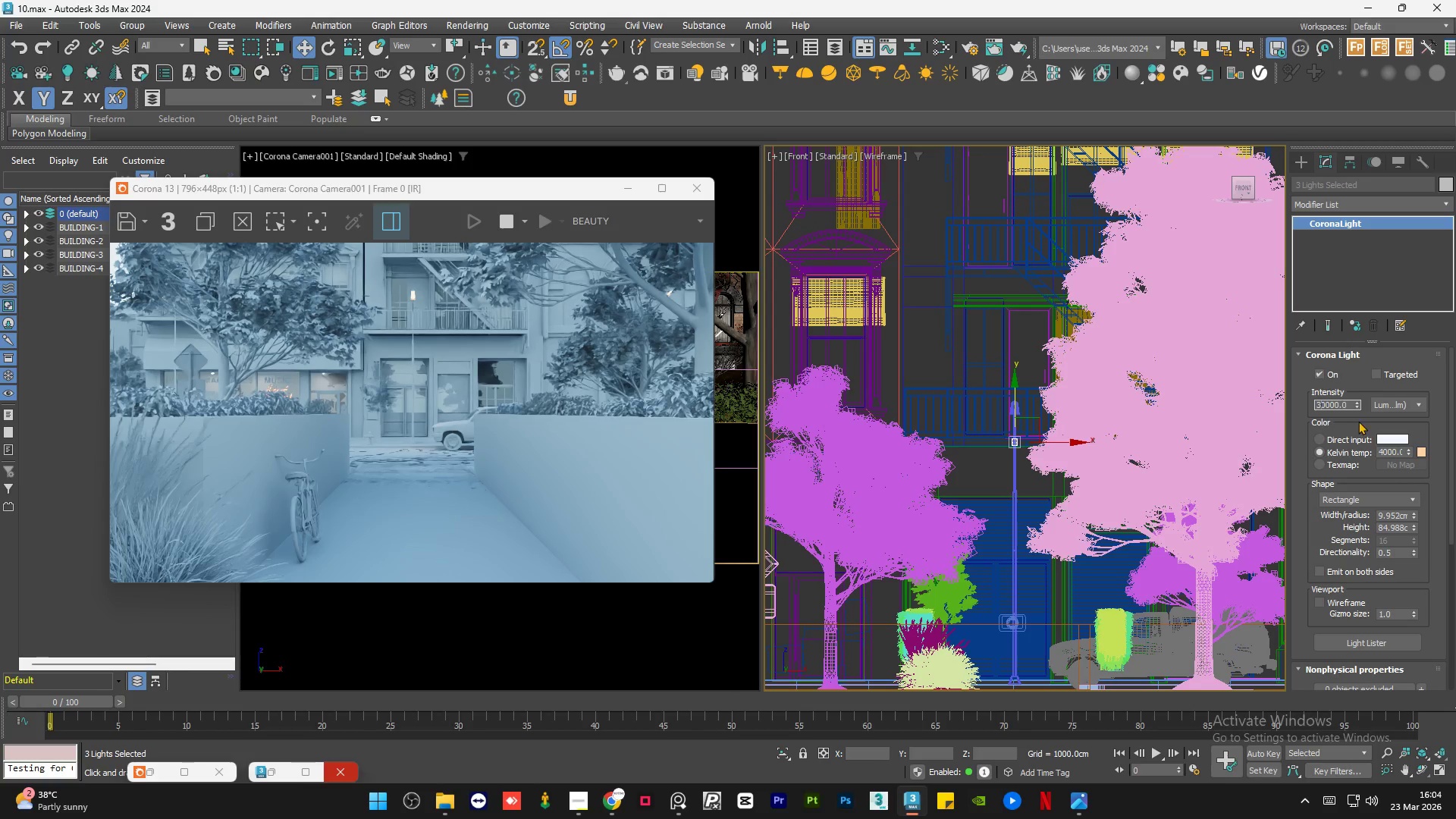 
key(NumpadEnter)
 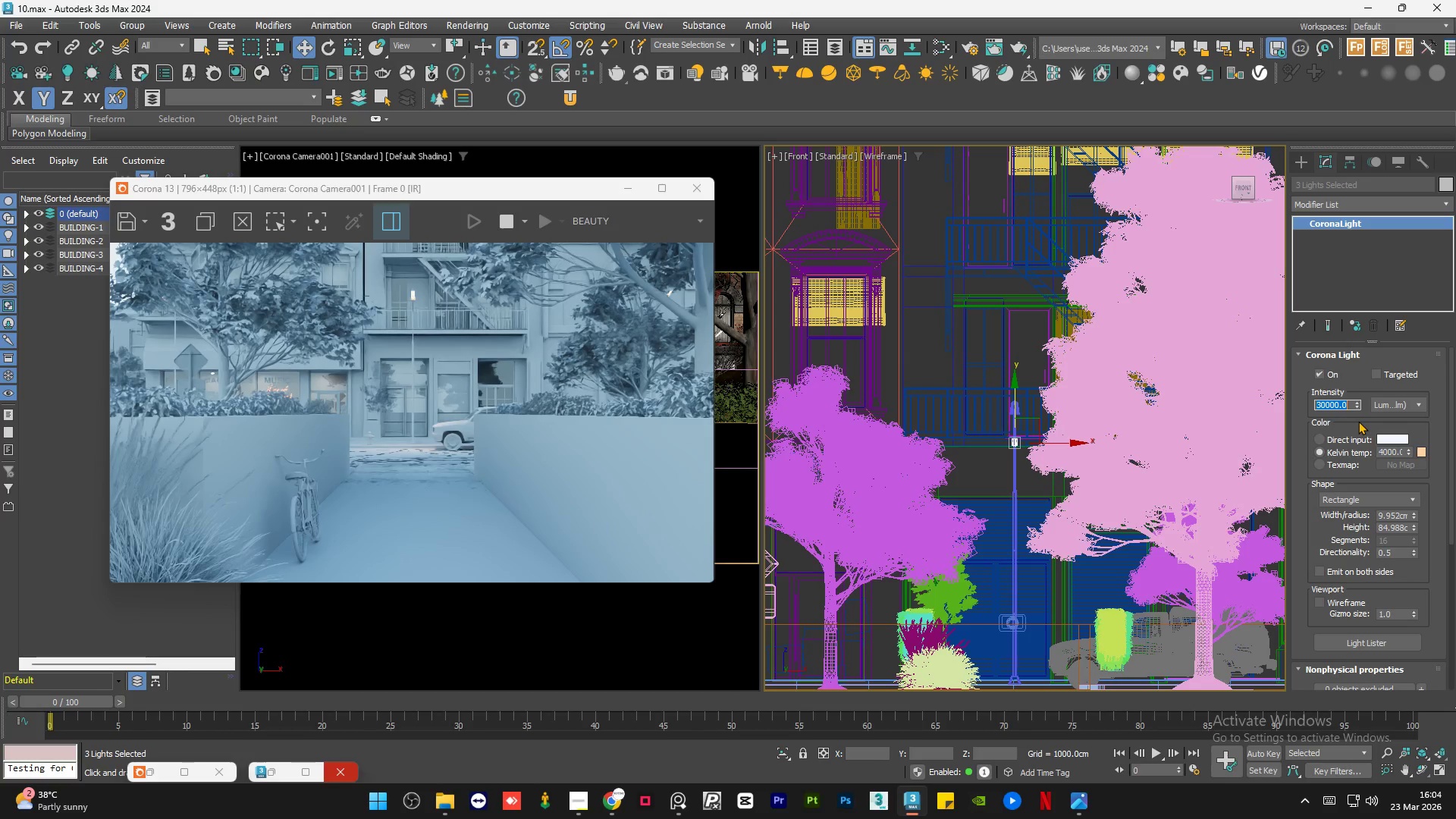 
wait(5.92)
 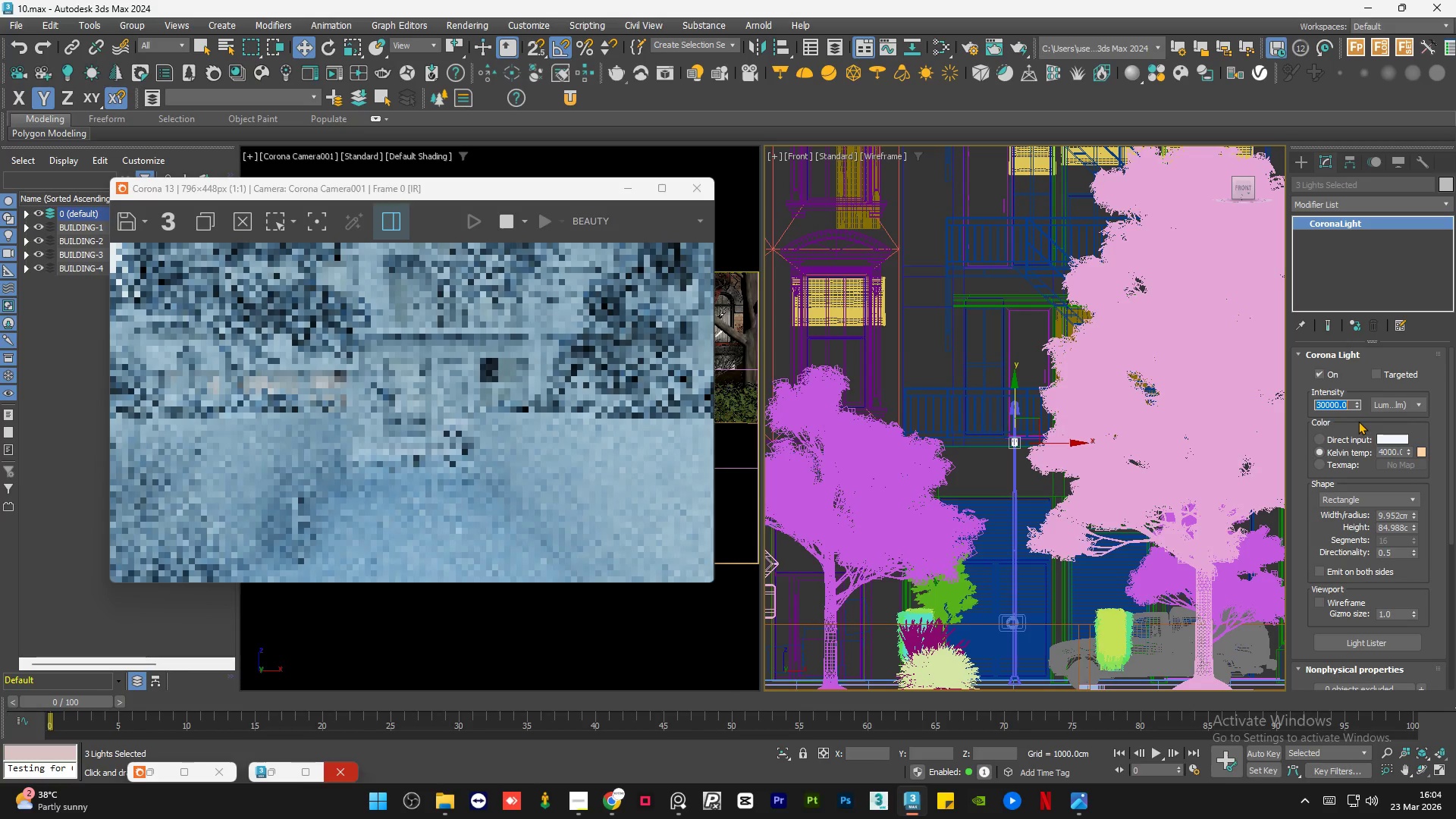 
scroll: coordinate [413, 479], scroll_direction: up, amount: 3.0
 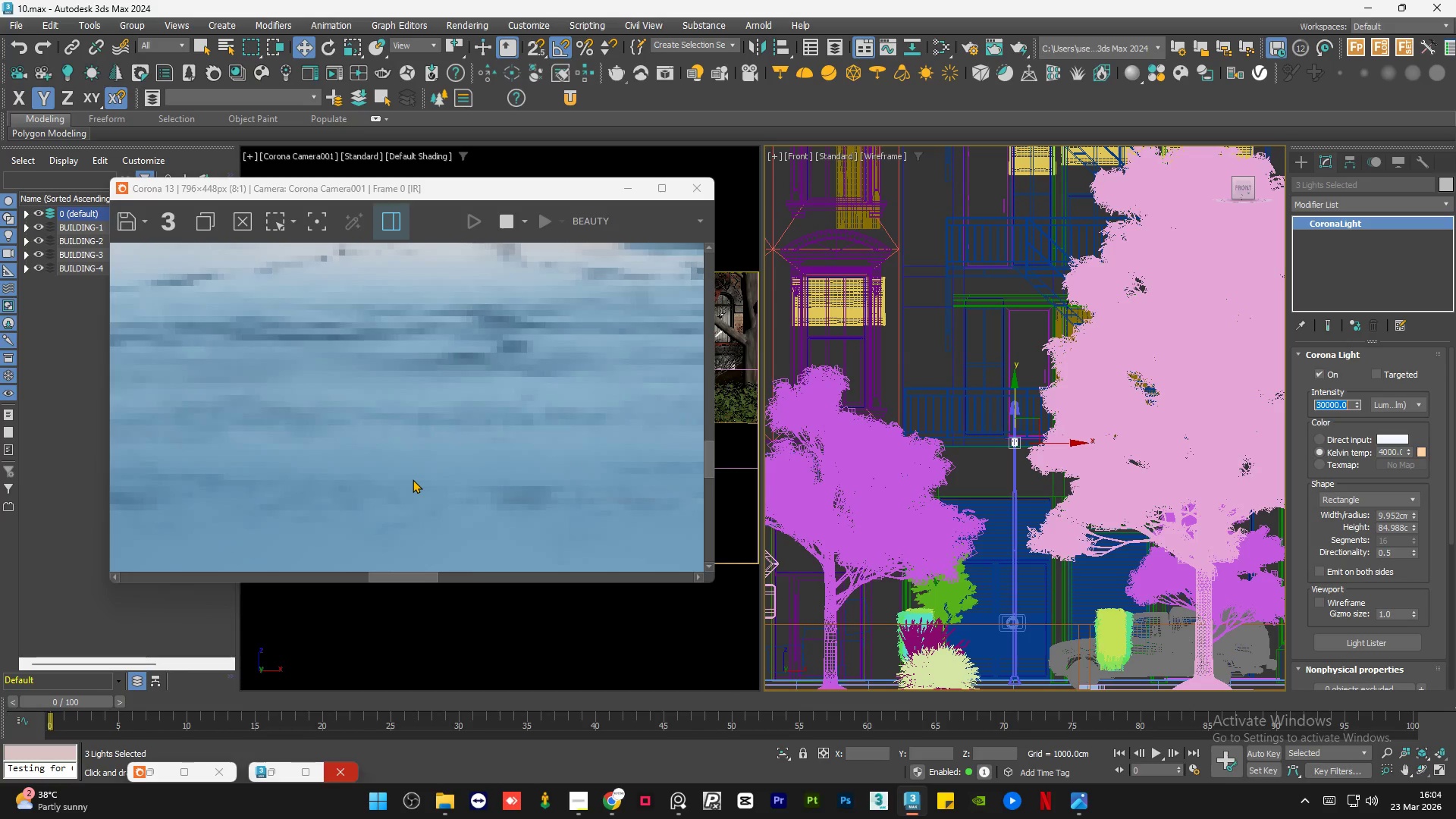 
scroll: coordinate [418, 476], scroll_direction: down, amount: 2.0
 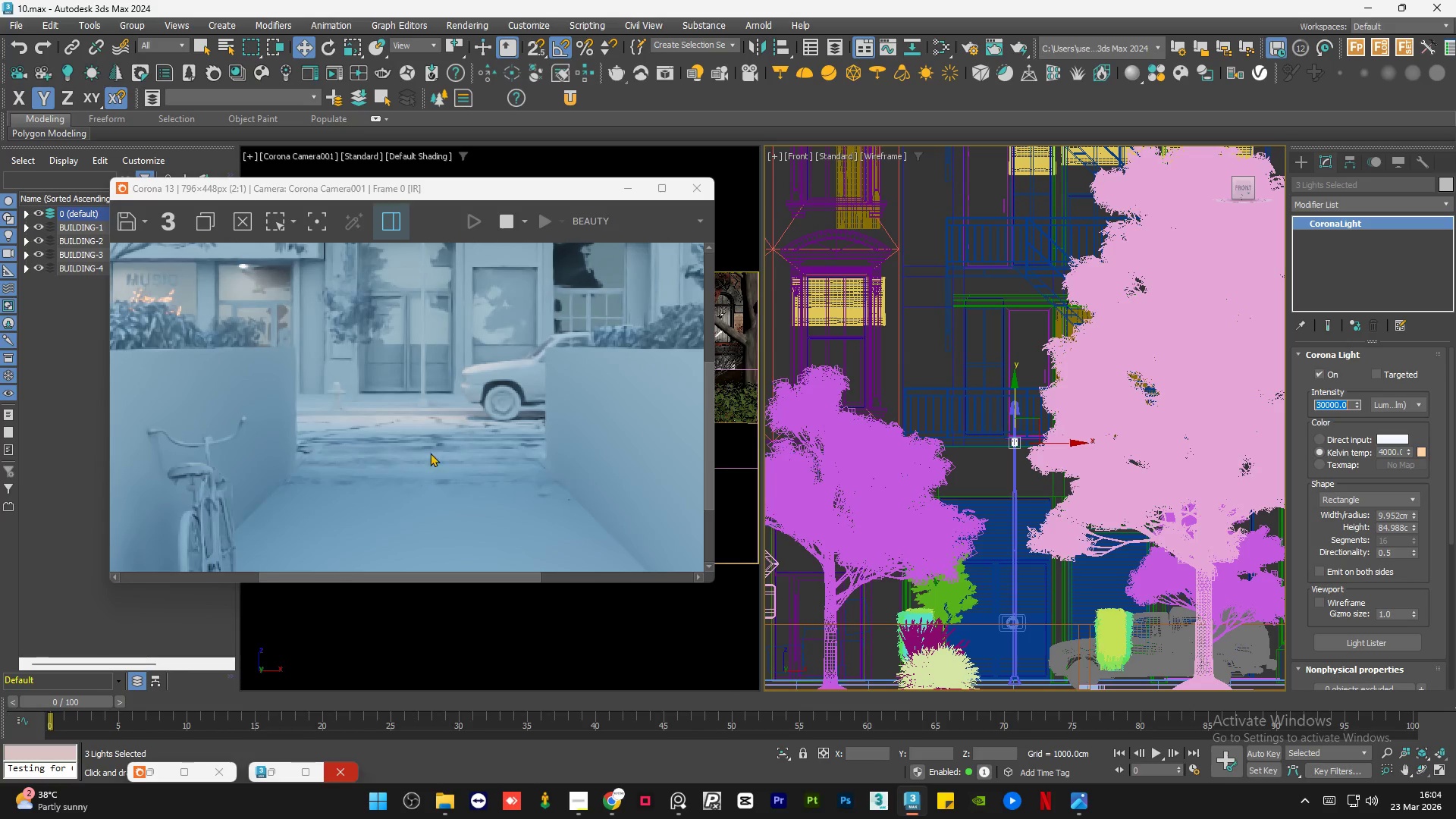 
scroll: coordinate [430, 444], scroll_direction: up, amount: 1.0
 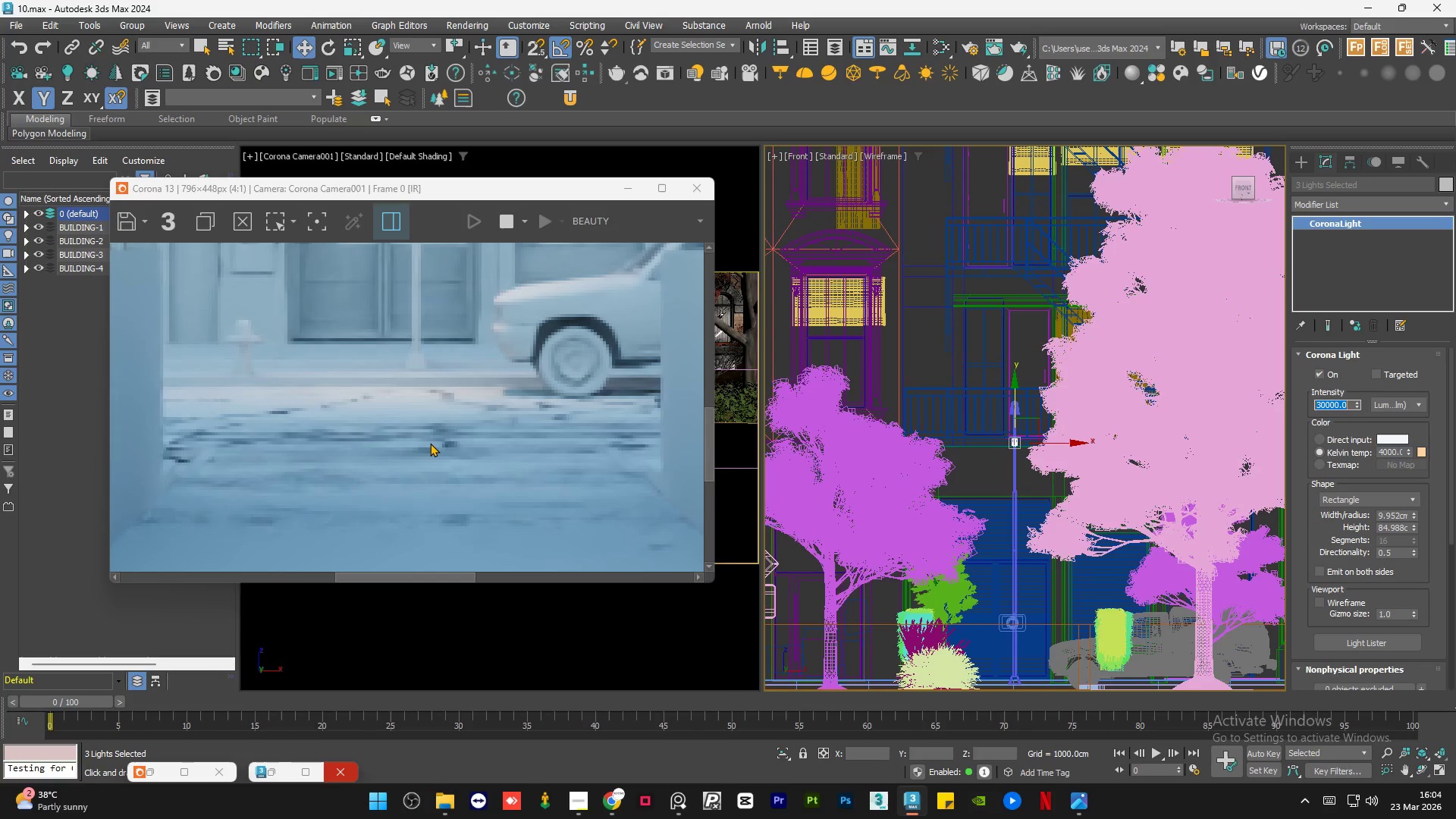 
scroll: coordinate [430, 443], scroll_direction: down, amount: 2.0
 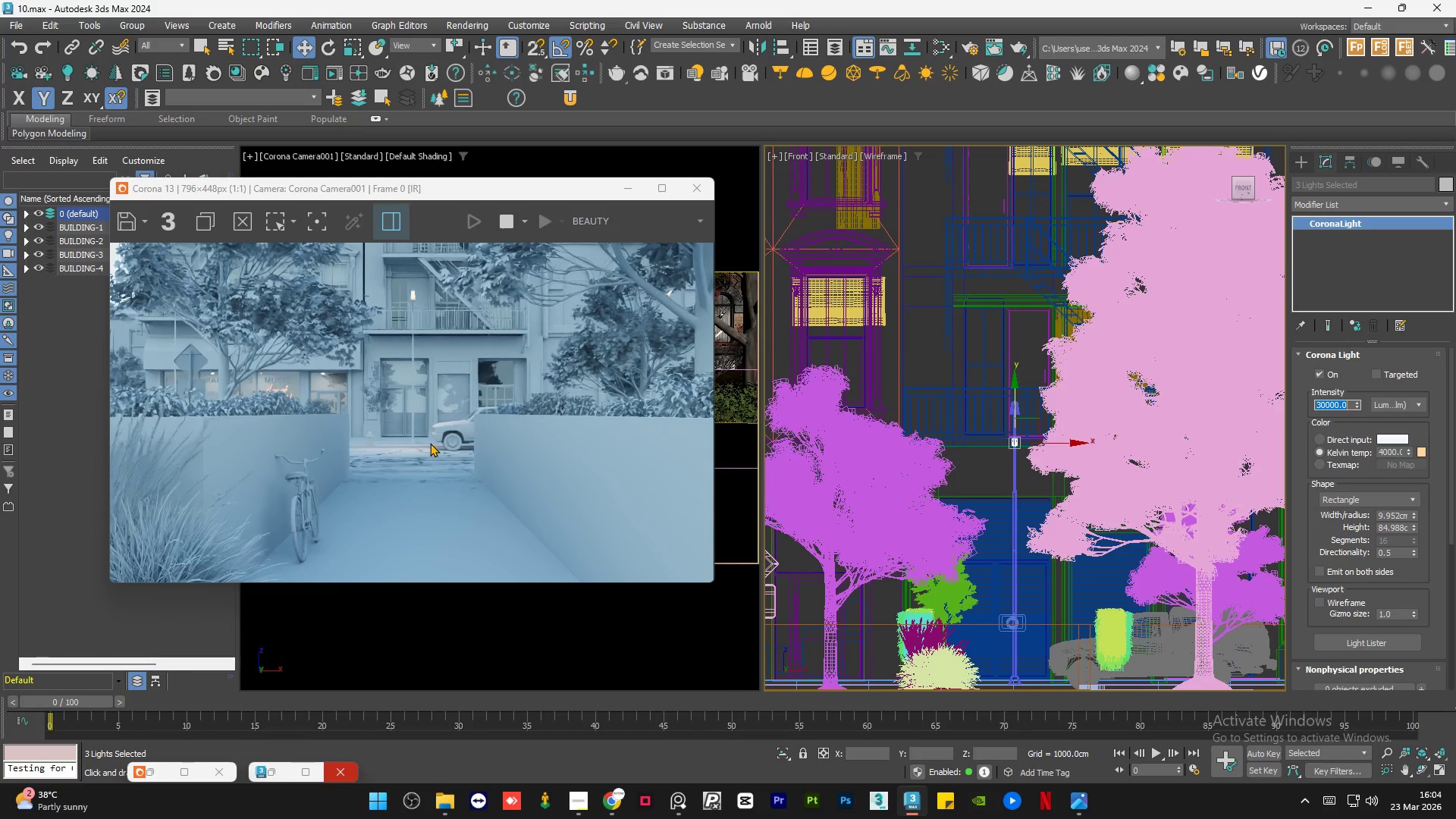 
scroll: coordinate [400, 279], scroll_direction: up, amount: 2.0
 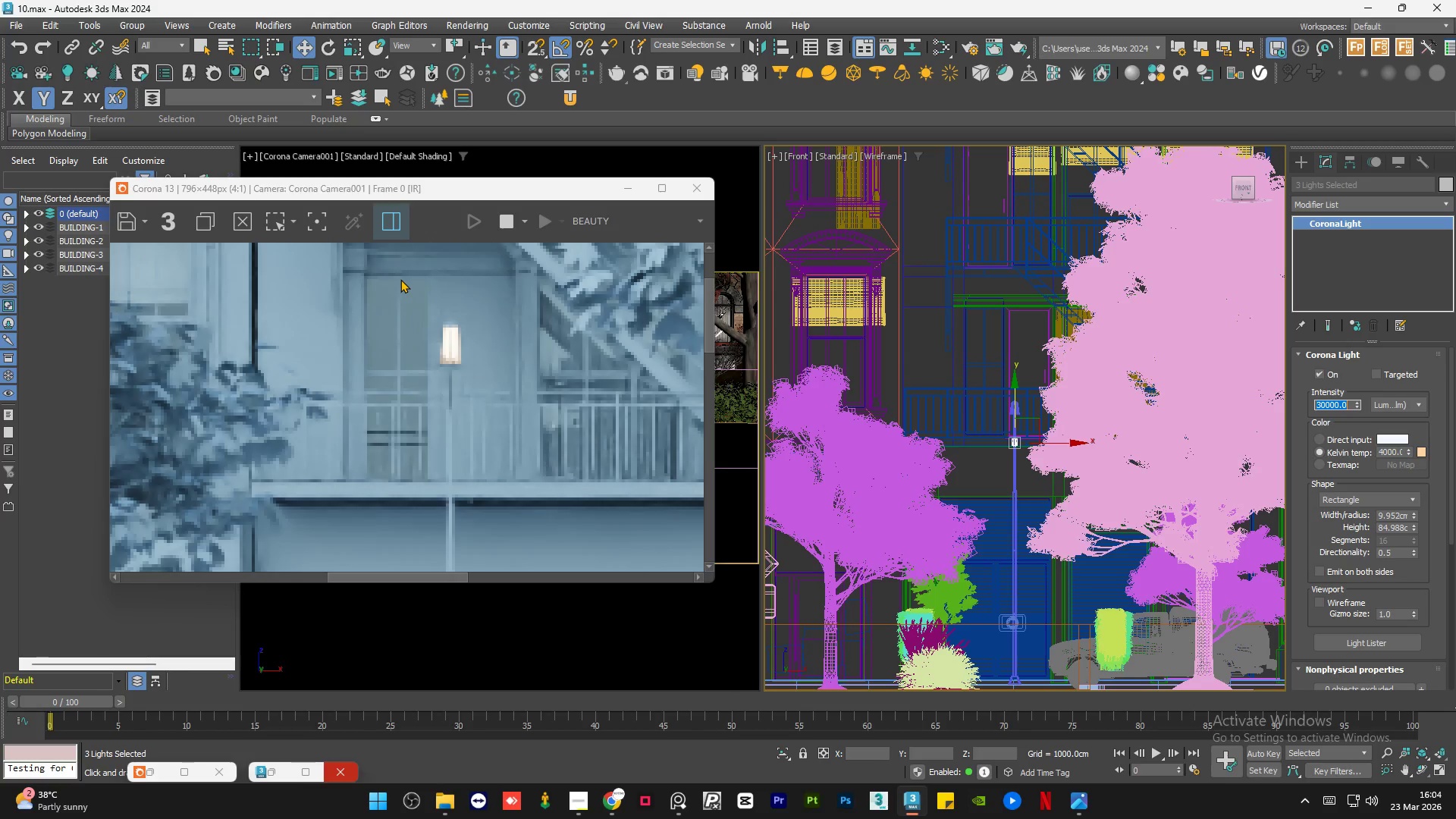 
scroll: coordinate [400, 279], scroll_direction: down, amount: 2.0
 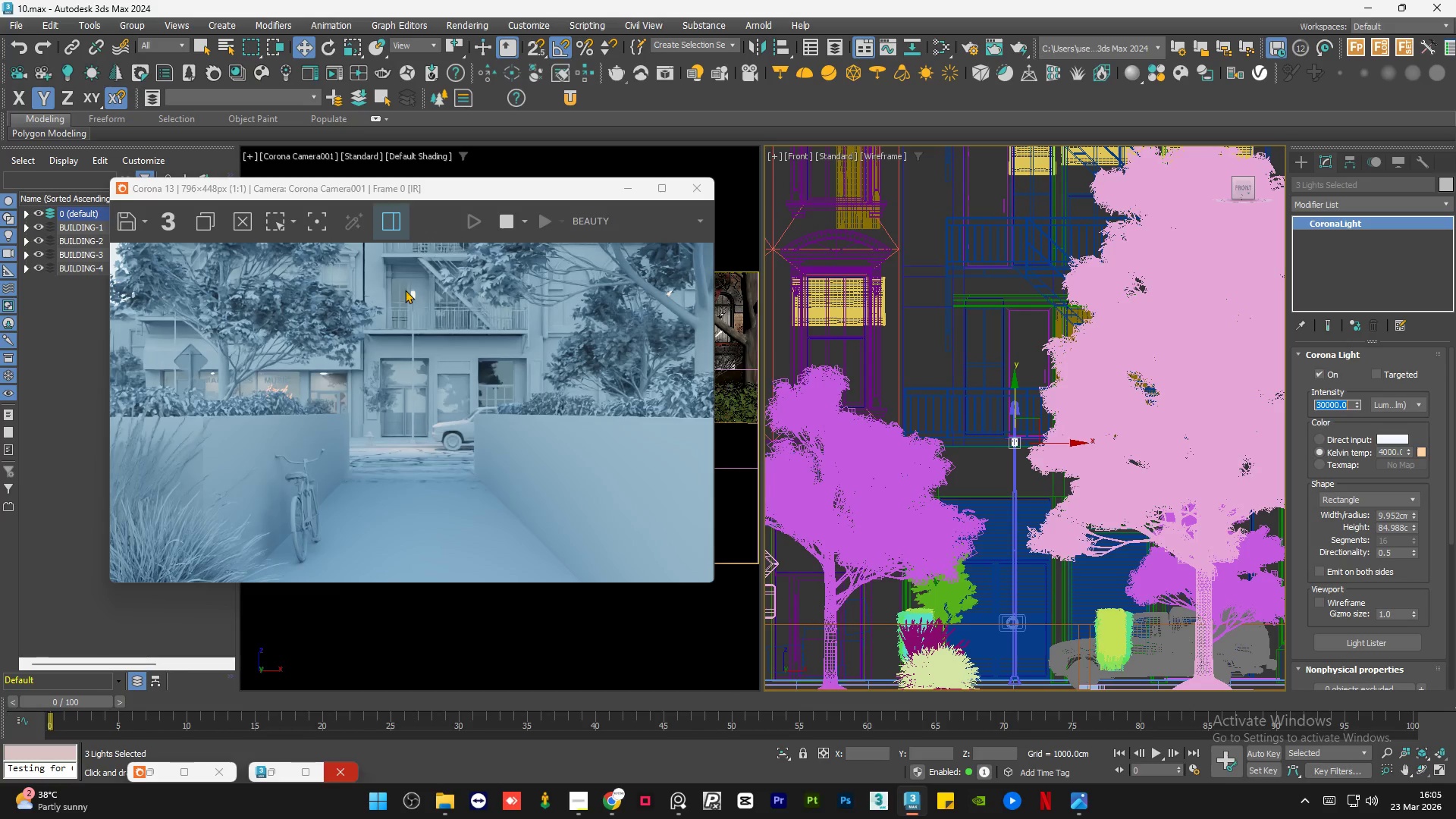 
scroll: coordinate [411, 322], scroll_direction: up, amount: 2.0
 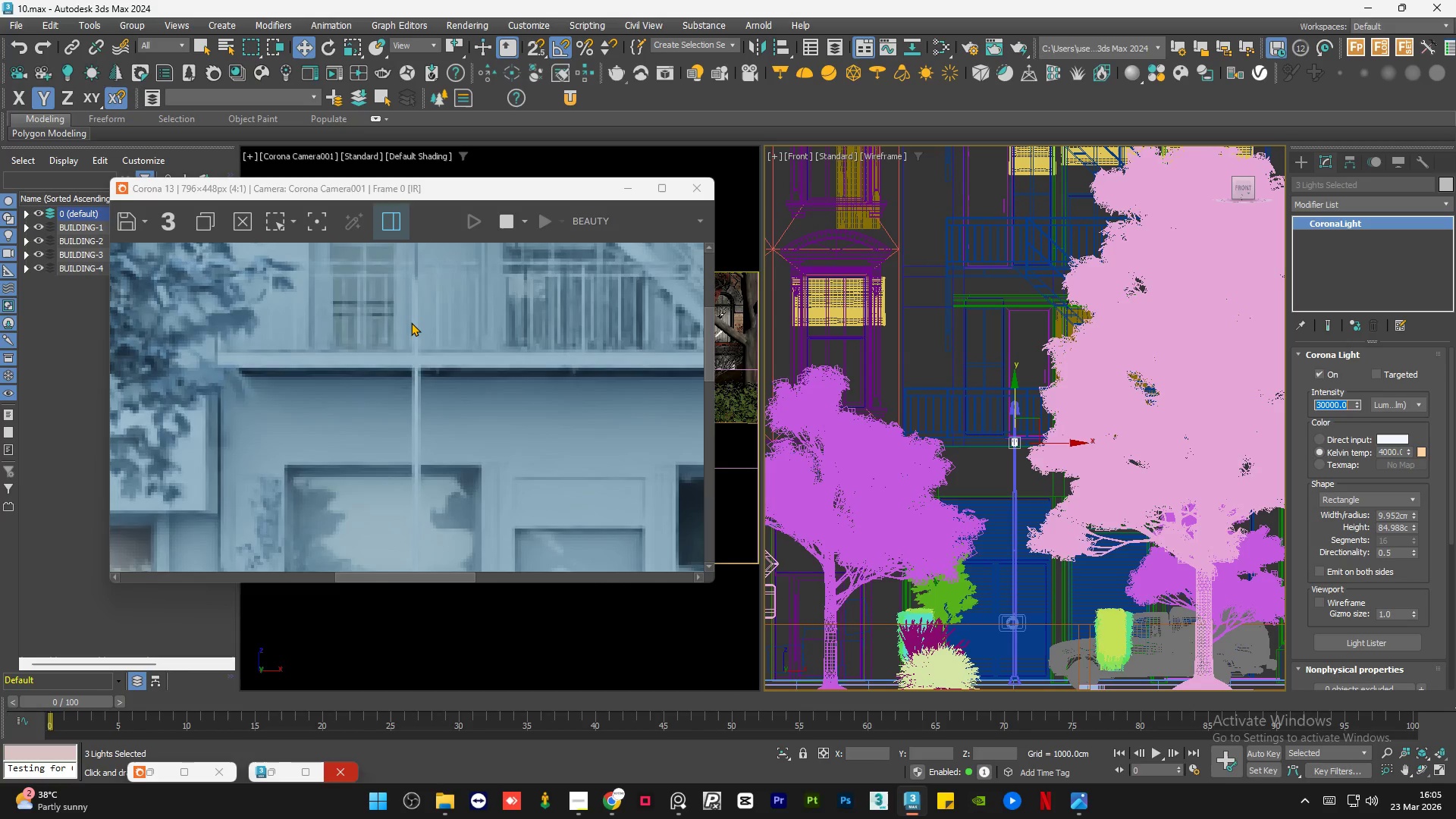 
scroll: coordinate [411, 322], scroll_direction: down, amount: 2.0
 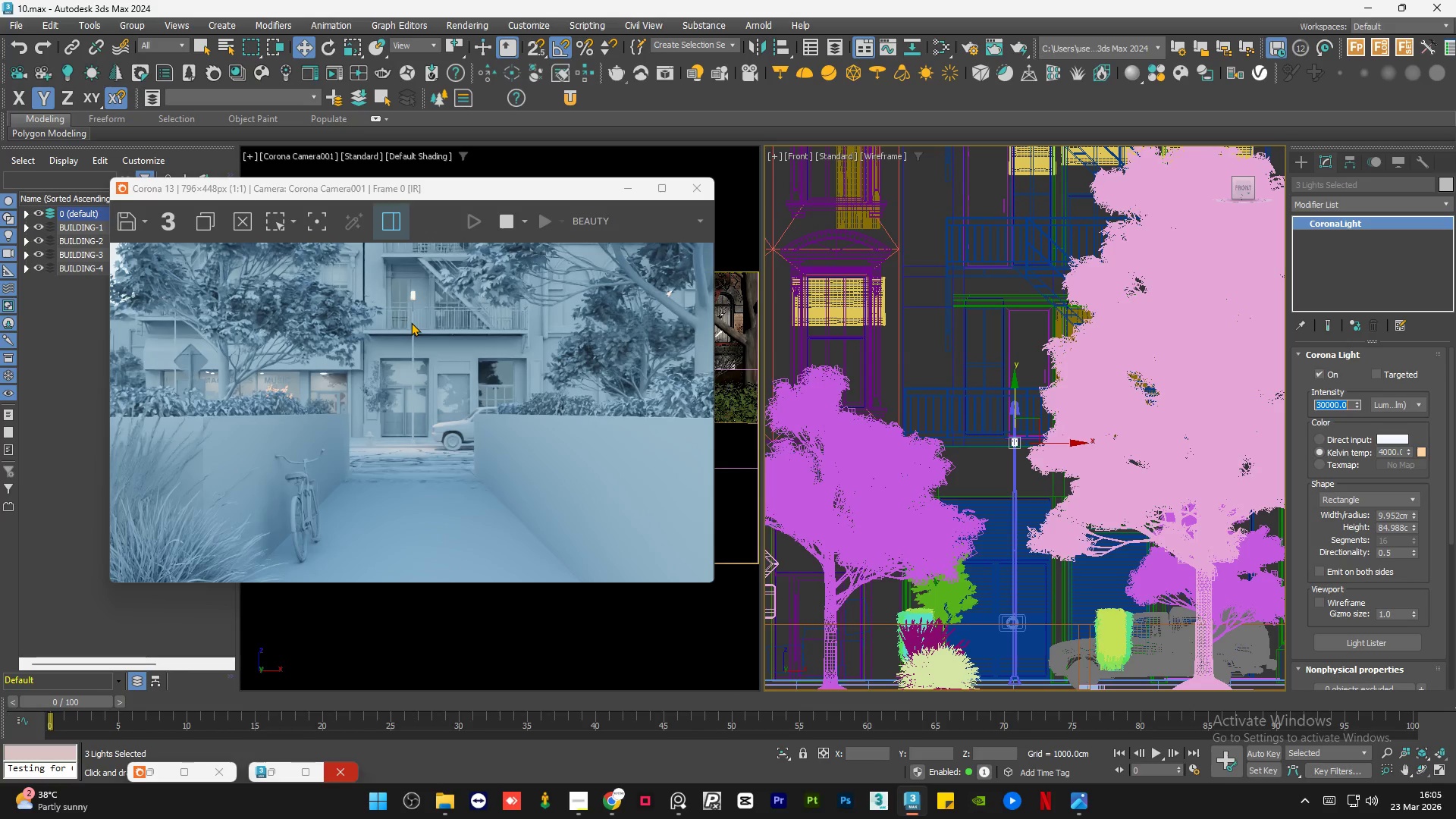 
scroll: coordinate [444, 438], scroll_direction: none, amount: 0.0
 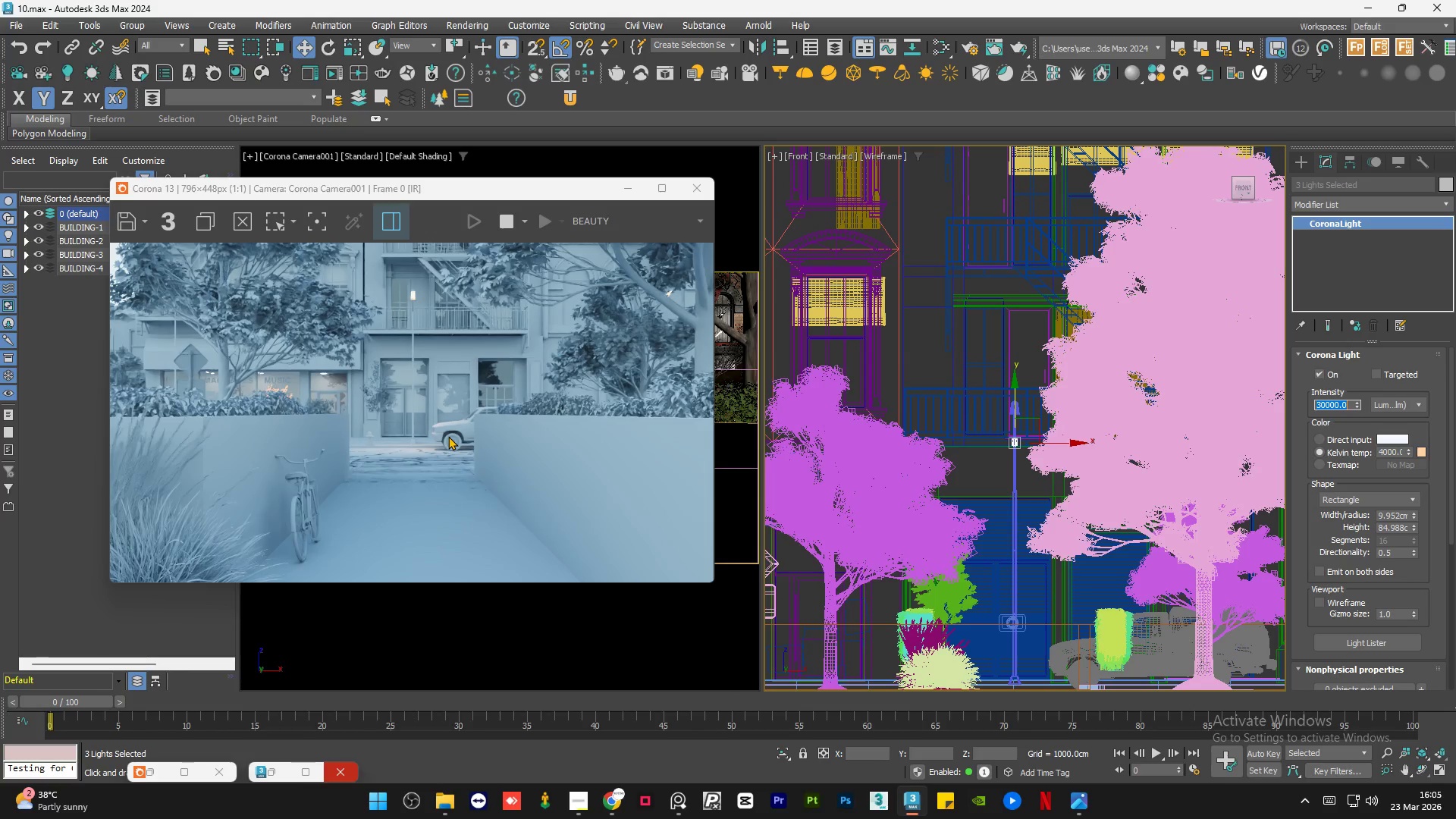 
scroll: coordinate [448, 436], scroll_direction: down, amount: 1.0
 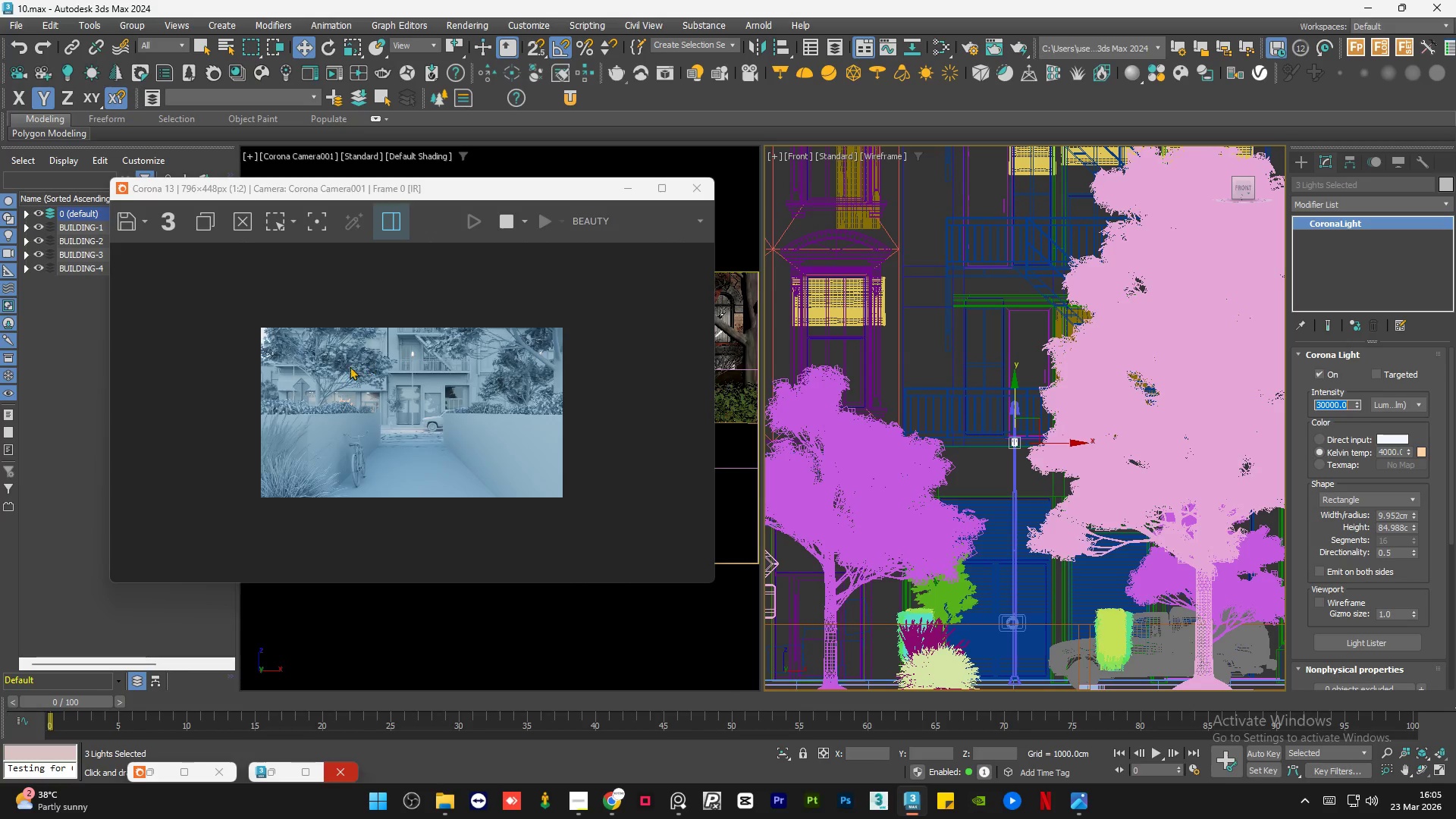 
scroll: coordinate [143, 290], scroll_direction: up, amount: 2.0
 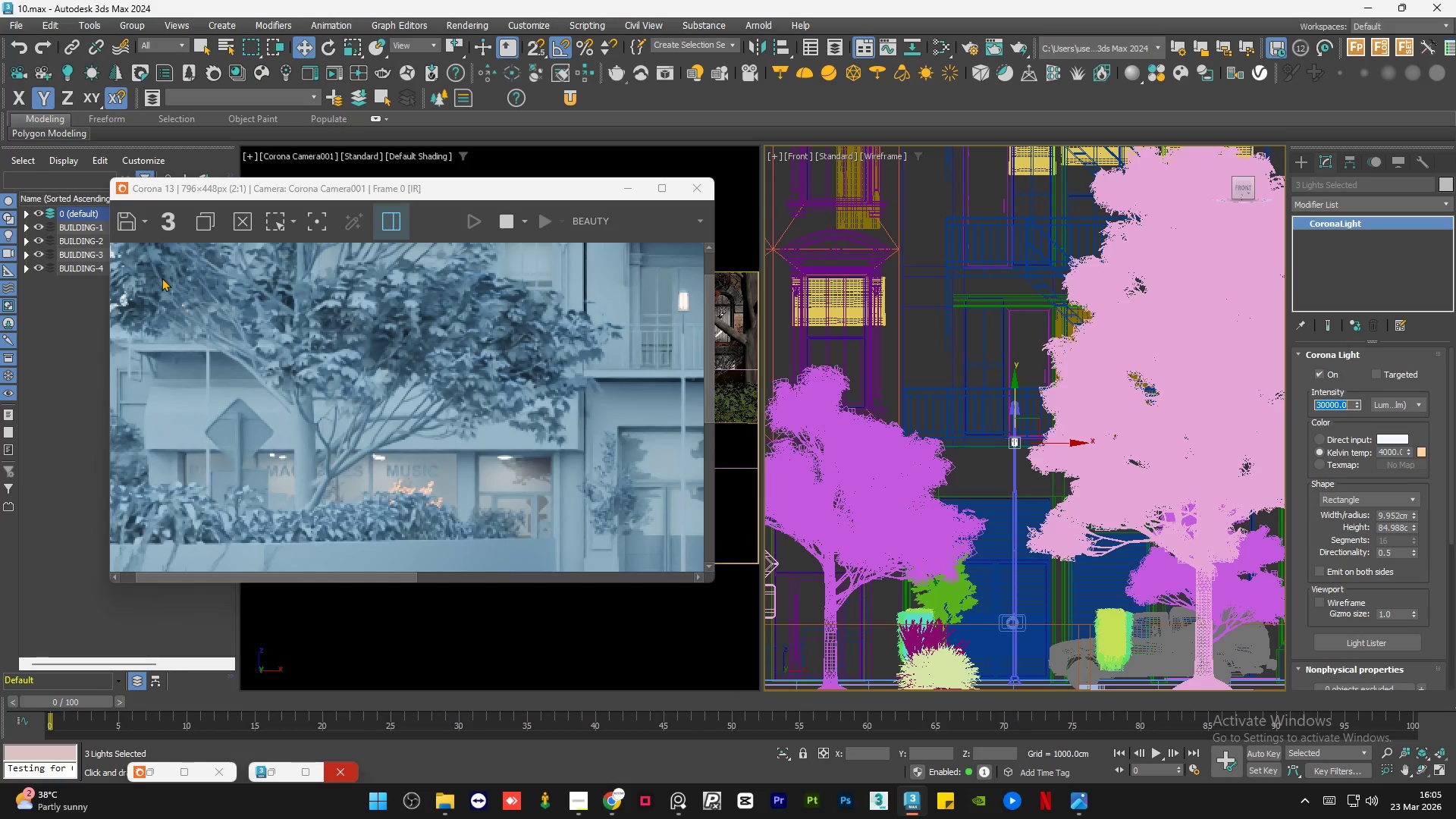 
scroll: coordinate [162, 278], scroll_direction: down, amount: 1.0
 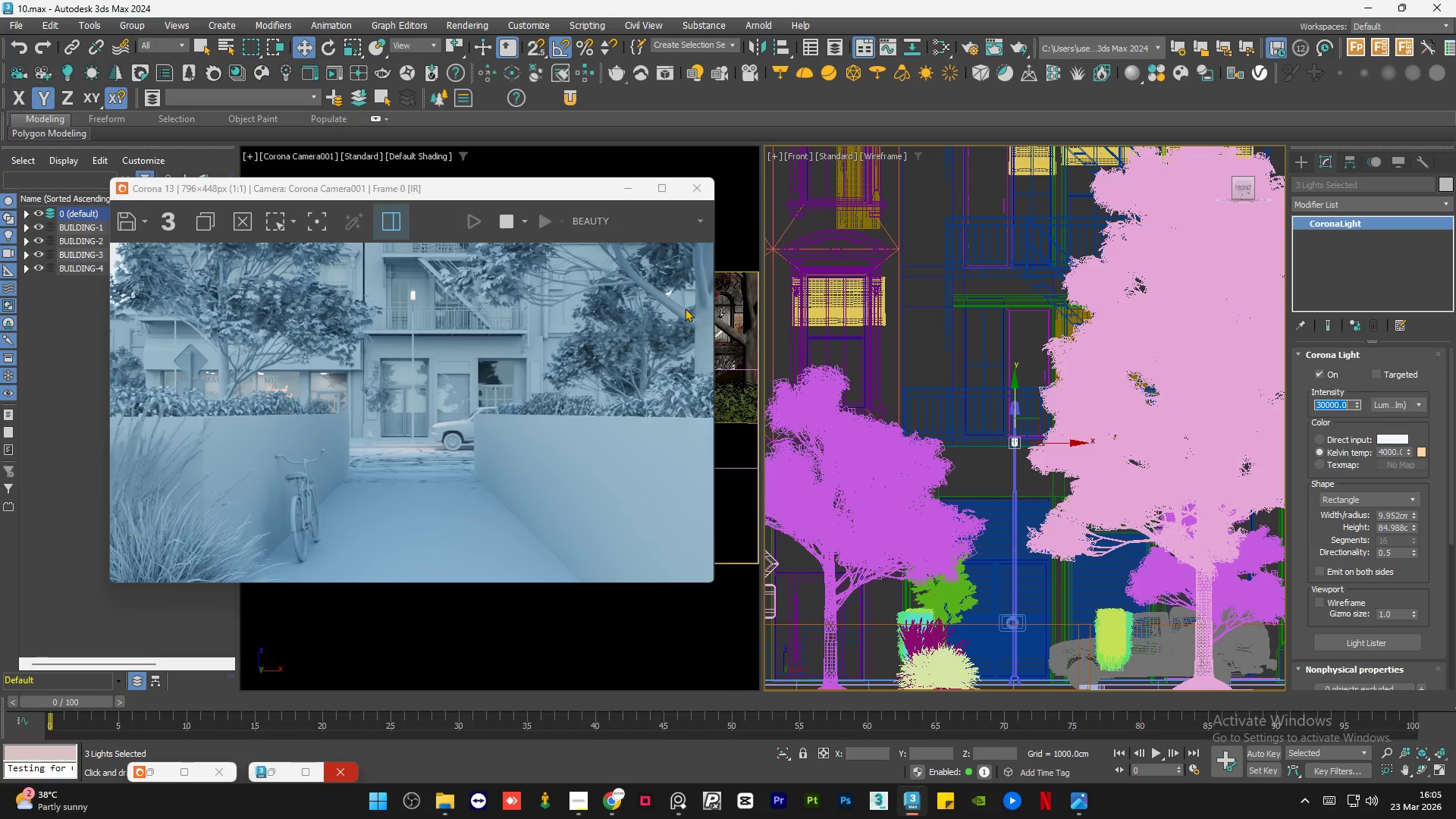 
scroll: coordinate [679, 300], scroll_direction: up, amount: 1.0
 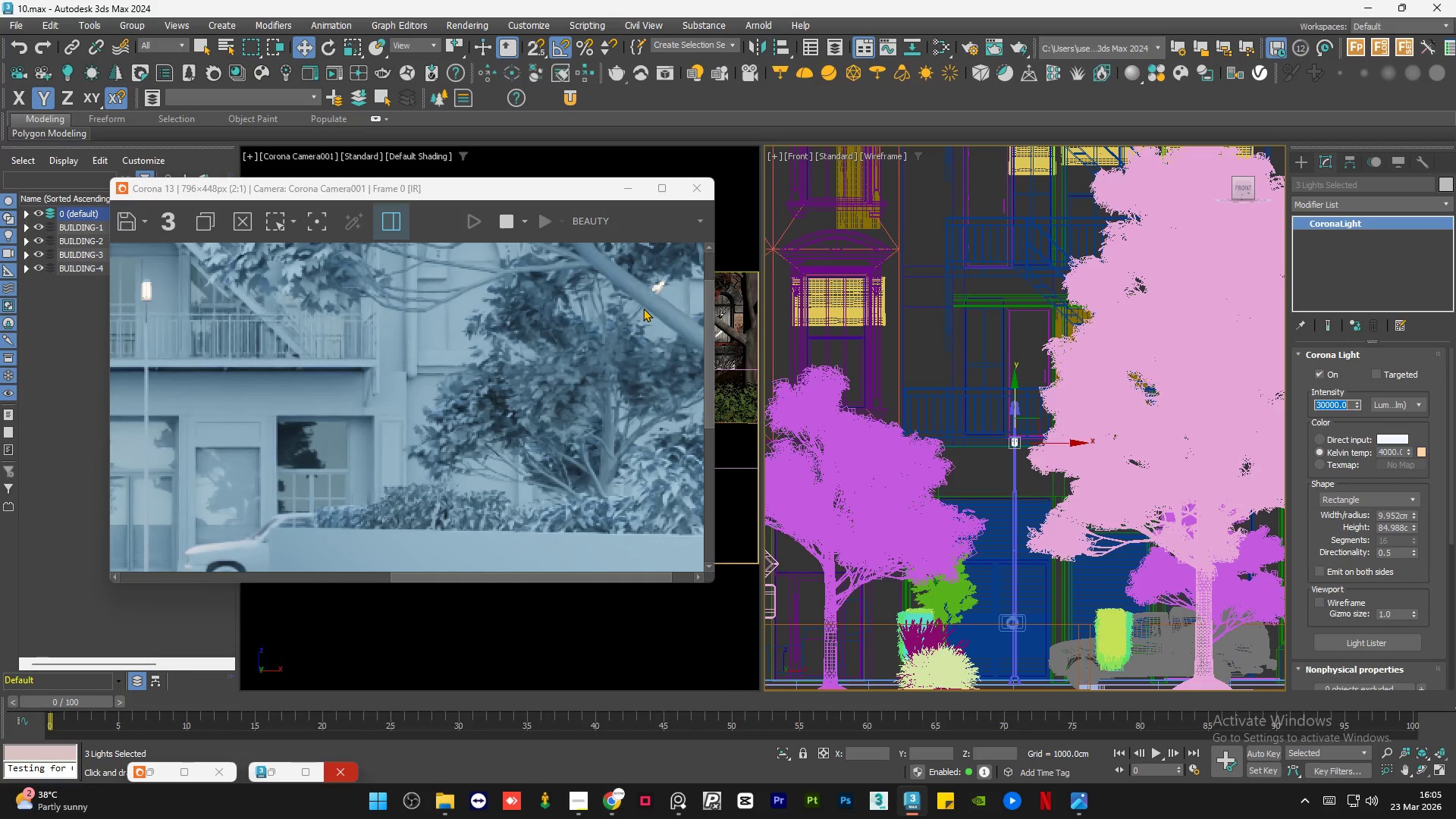 
scroll: coordinate [634, 314], scroll_direction: down, amount: 1.0
 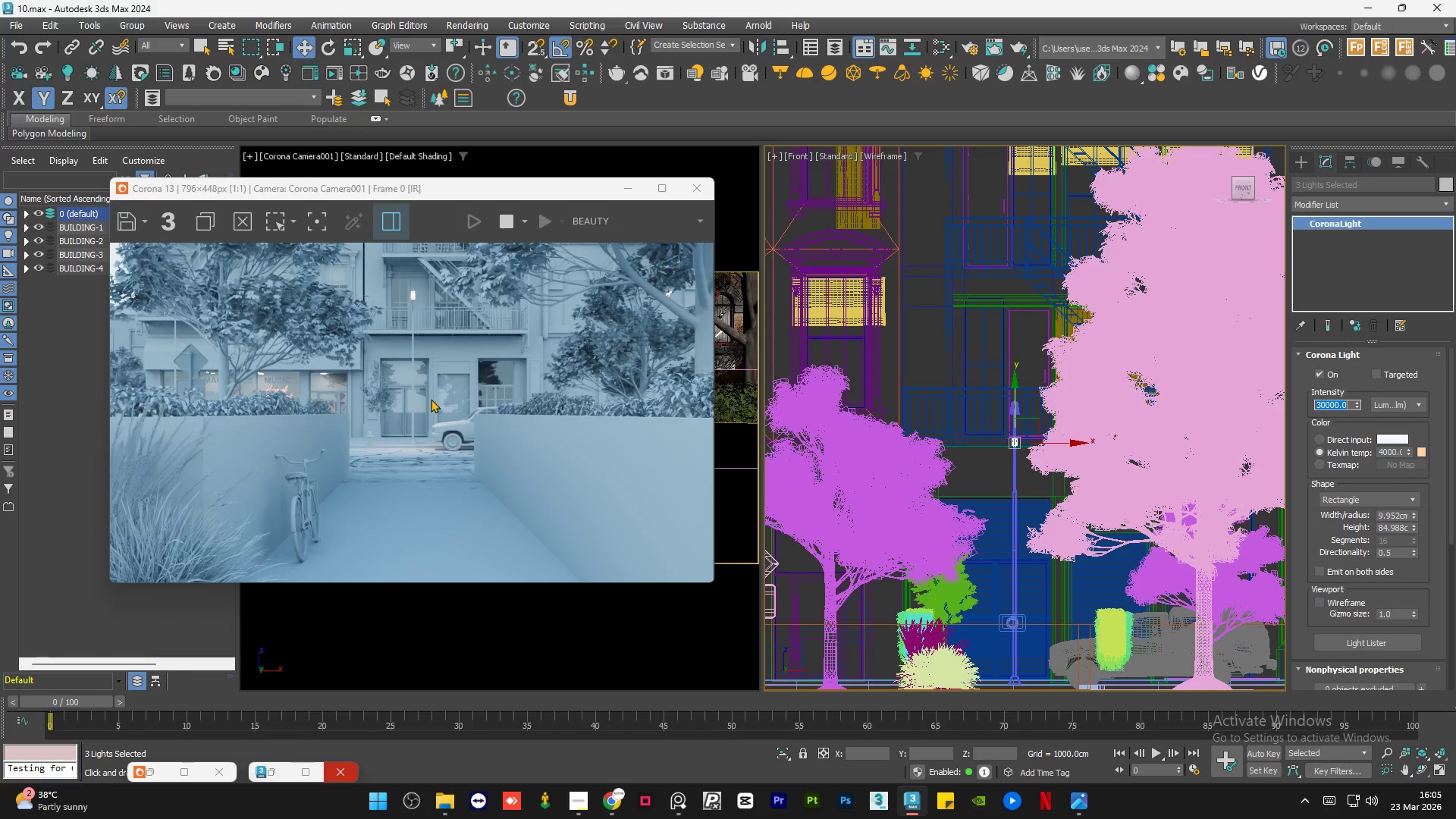 
scroll: coordinate [400, 416], scroll_direction: up, amount: 1.0
 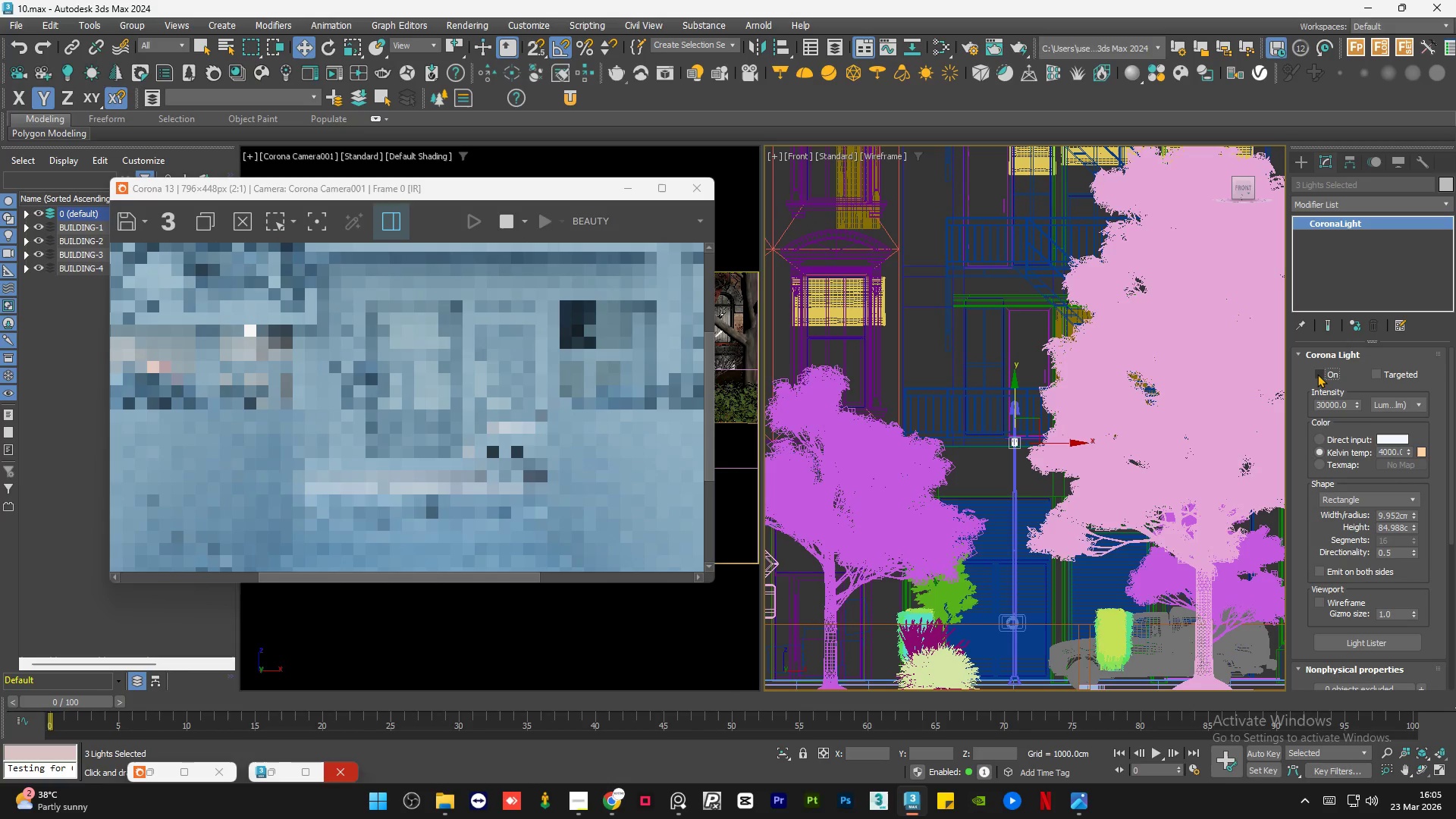 
wait(6.09)
 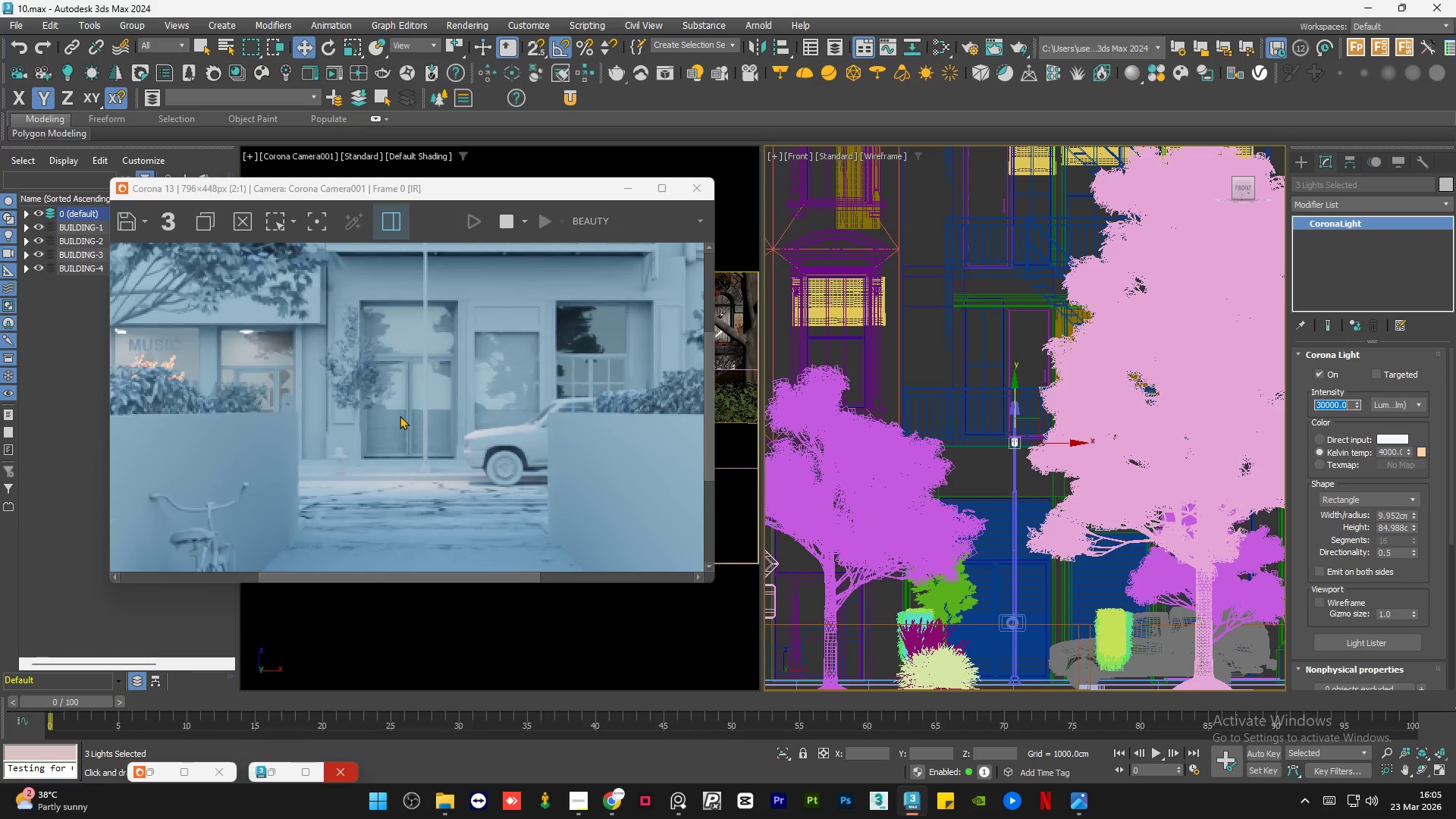 
left_click([1317, 374])
 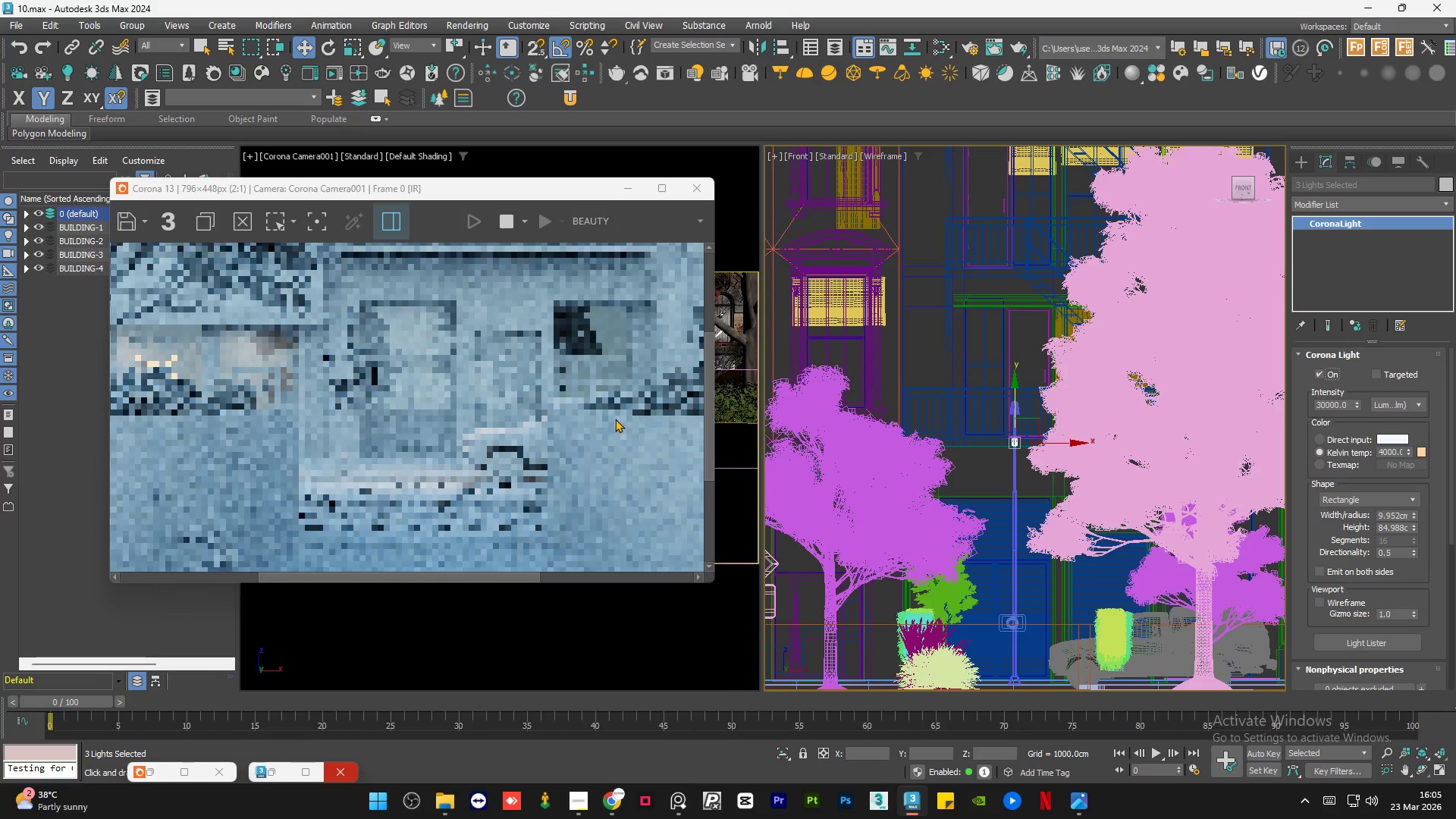 
scroll: coordinate [456, 401], scroll_direction: down, amount: 1.0
 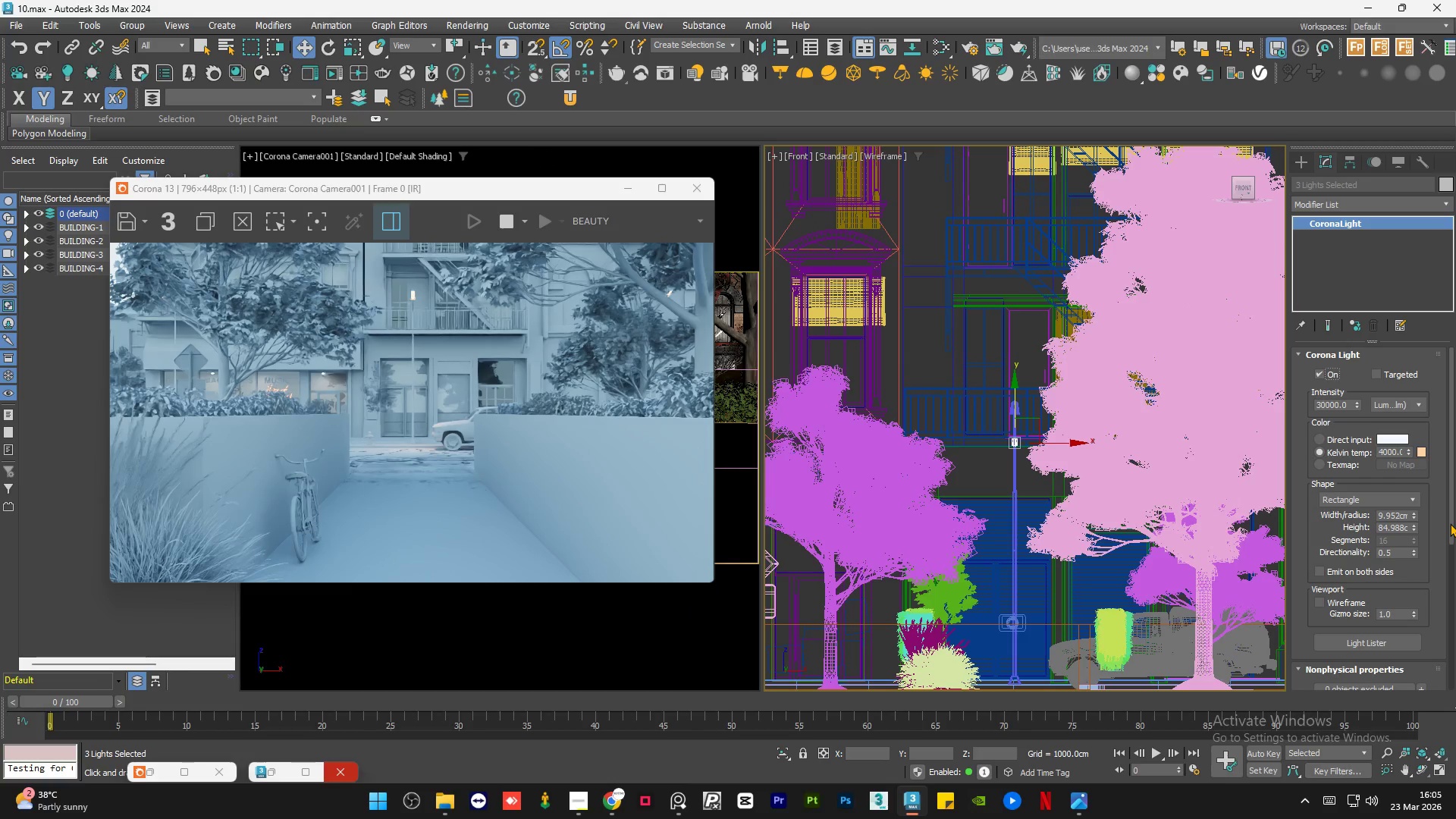 
double_click([1399, 553])
 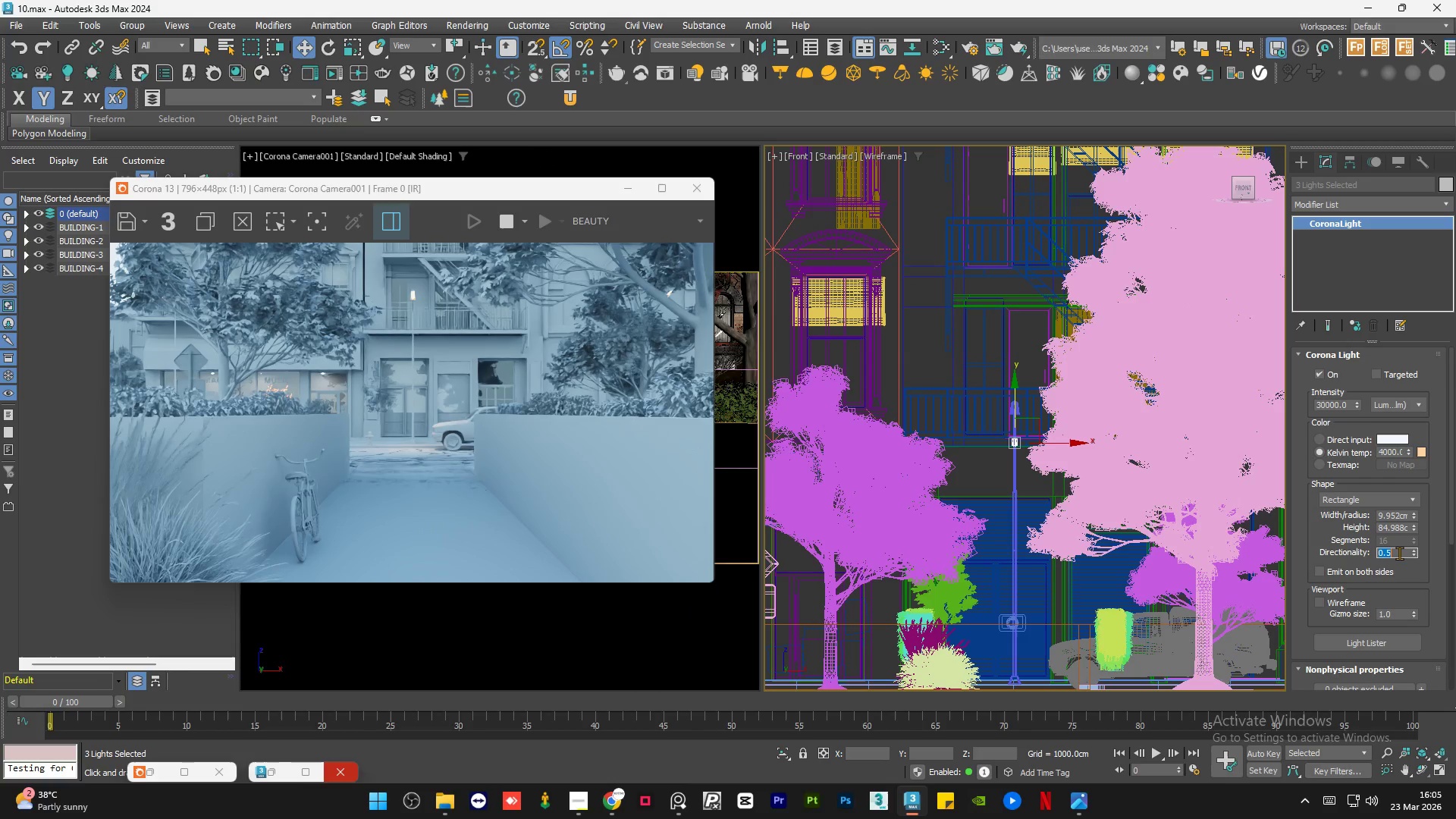 
key(NumpadDecimal)
 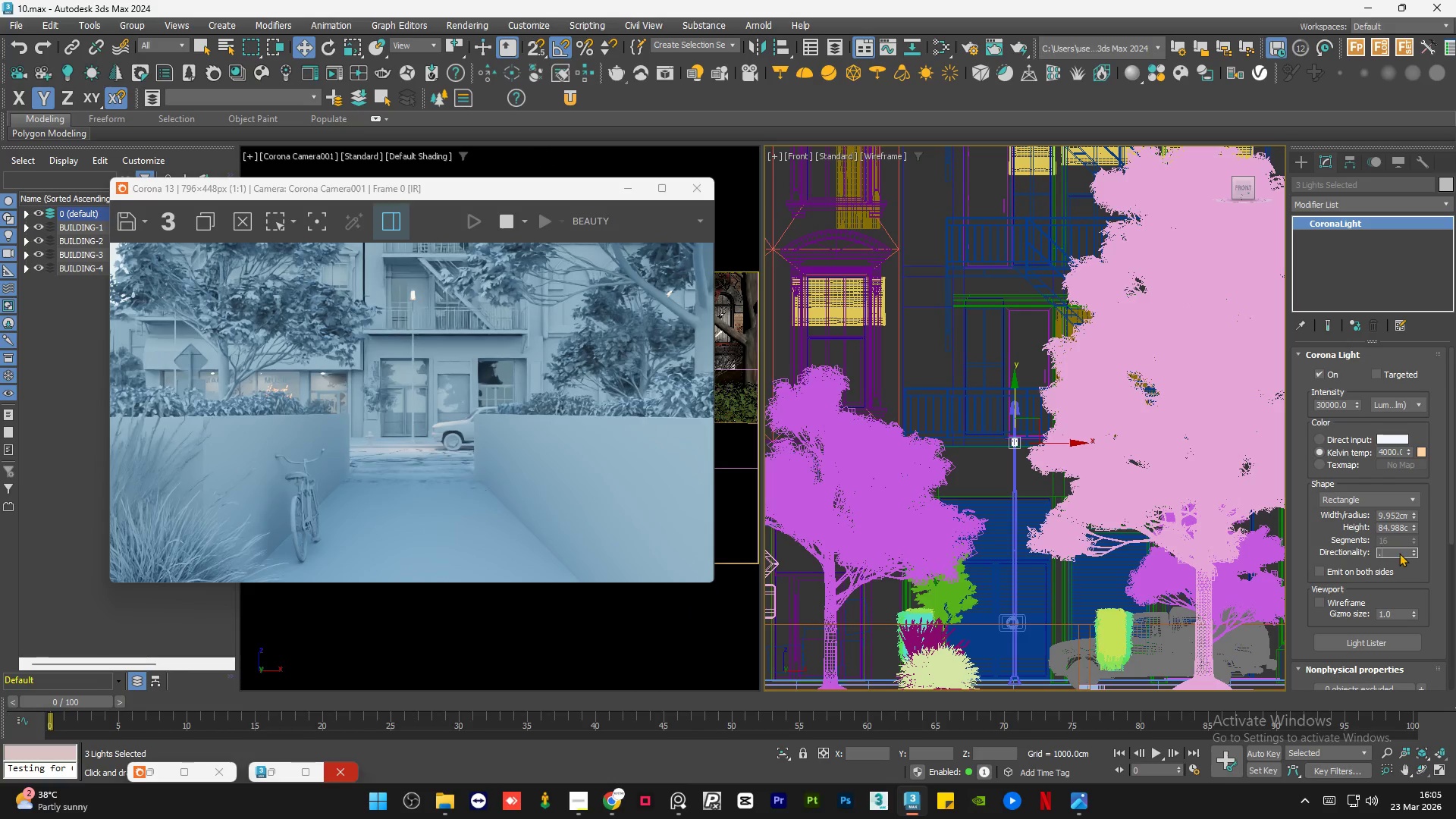 
key(Numpad4)
 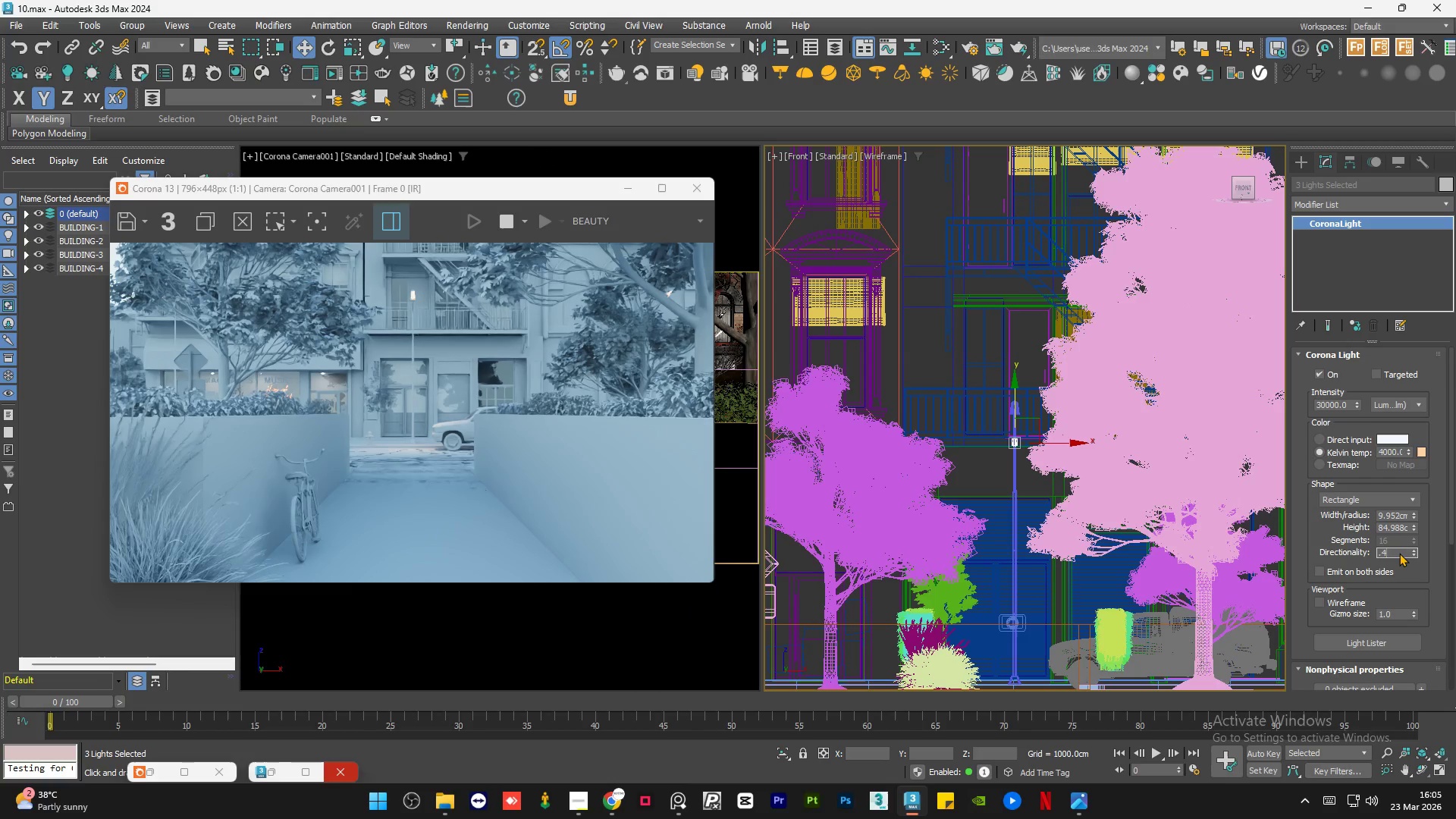 
key(NumpadEnter)
 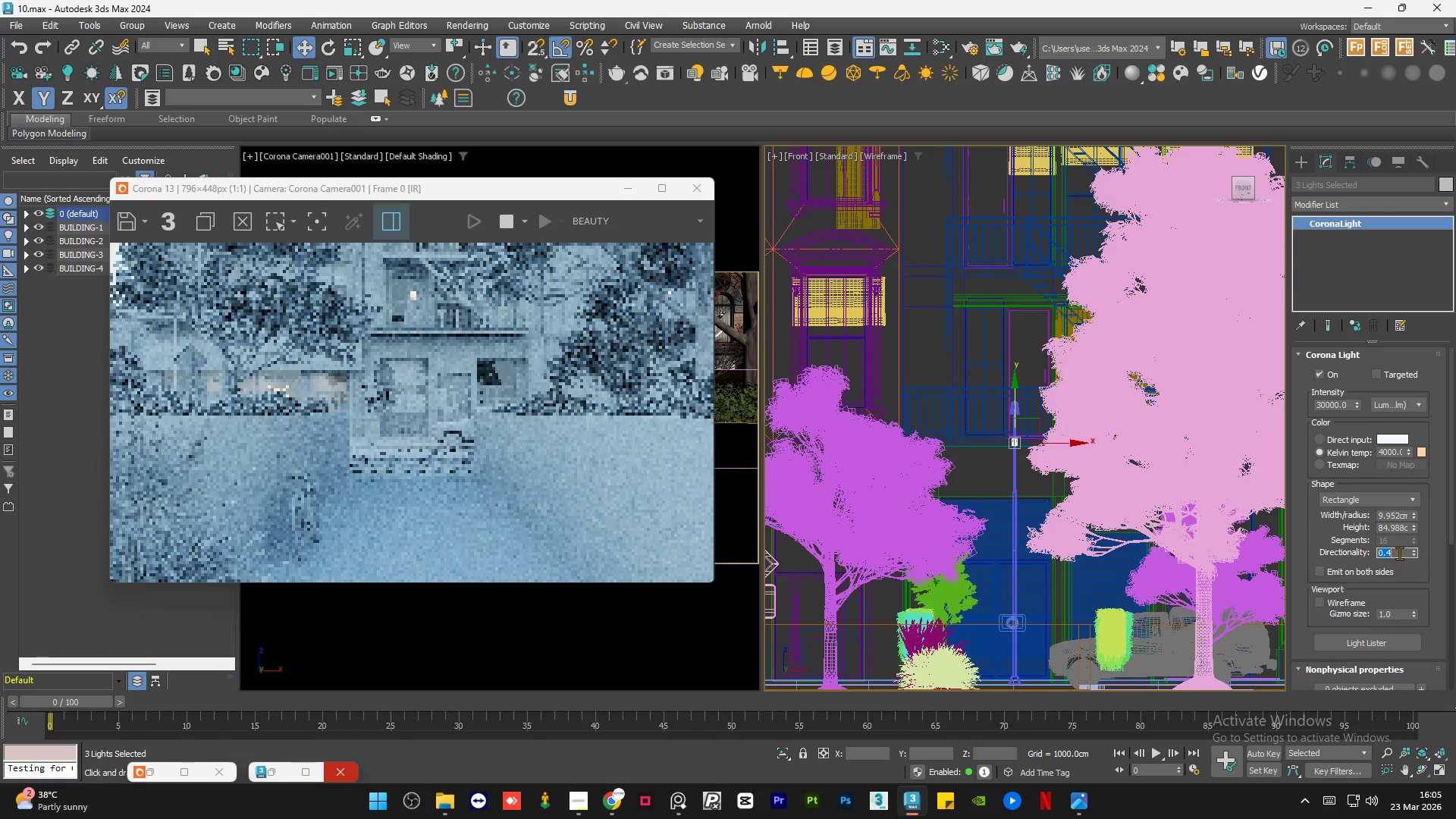 
key(NumpadDecimal)
 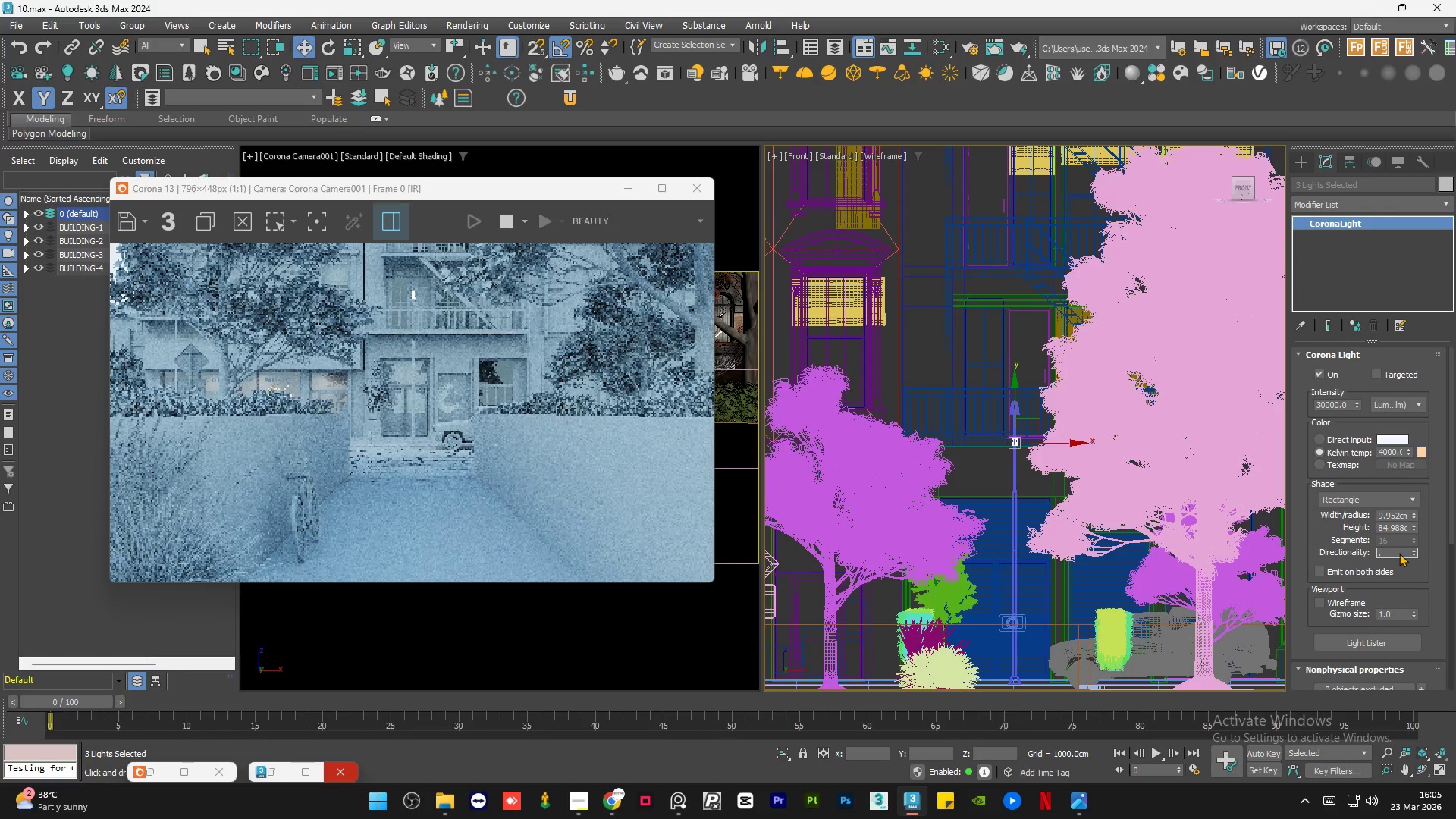 
key(Numpad6)
 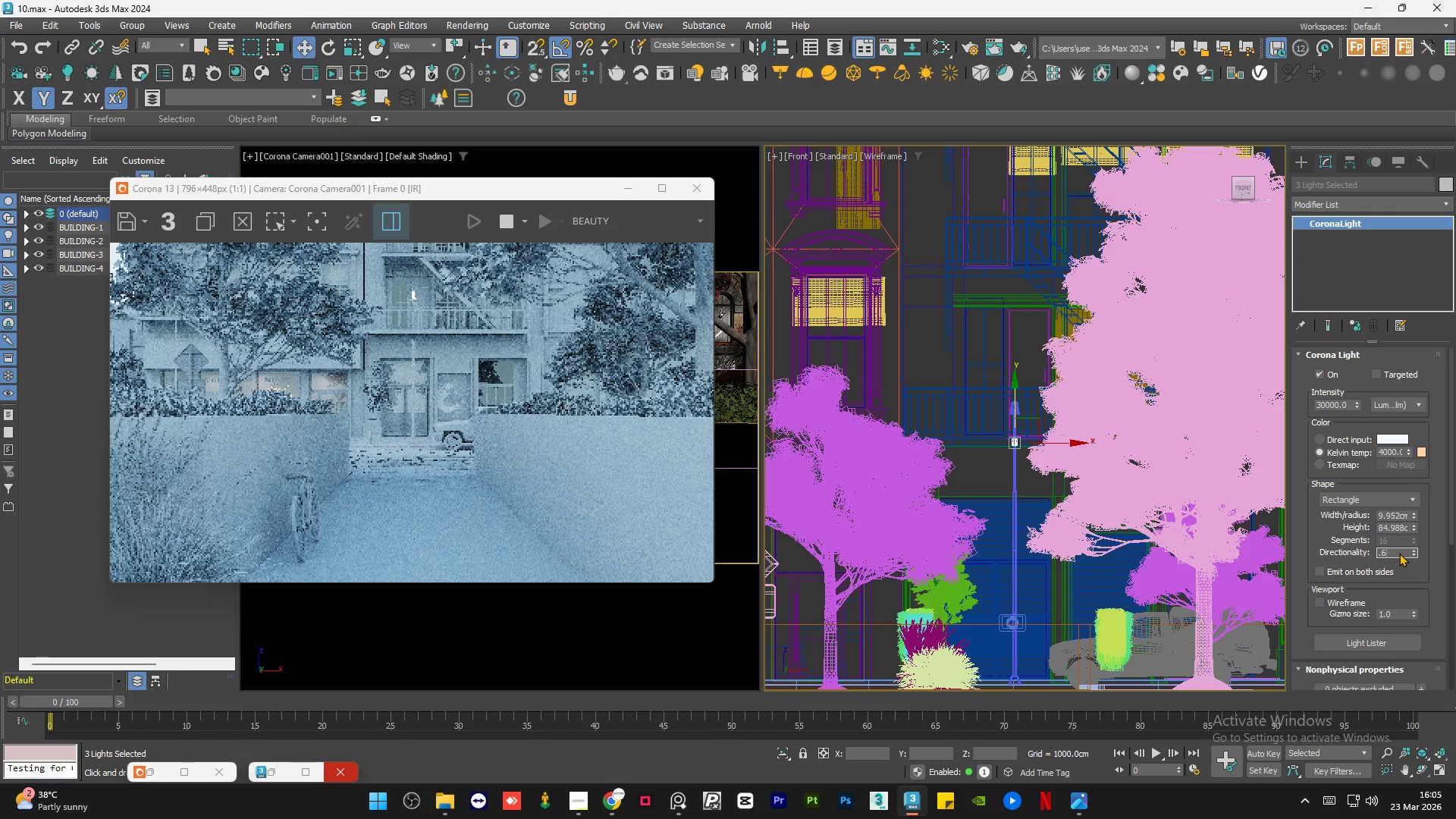 
key(NumpadEnter)
 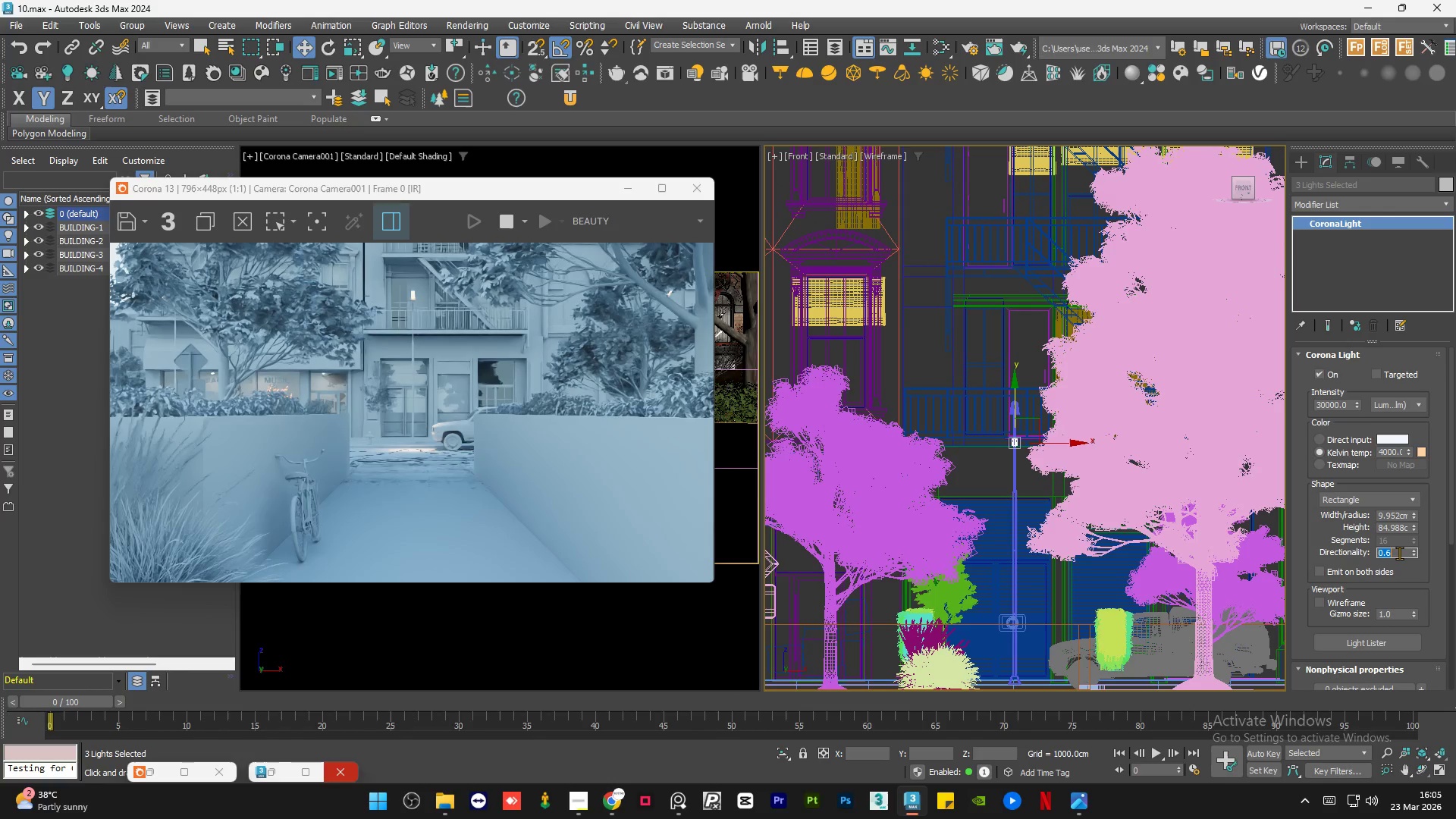 
wait(6.12)
 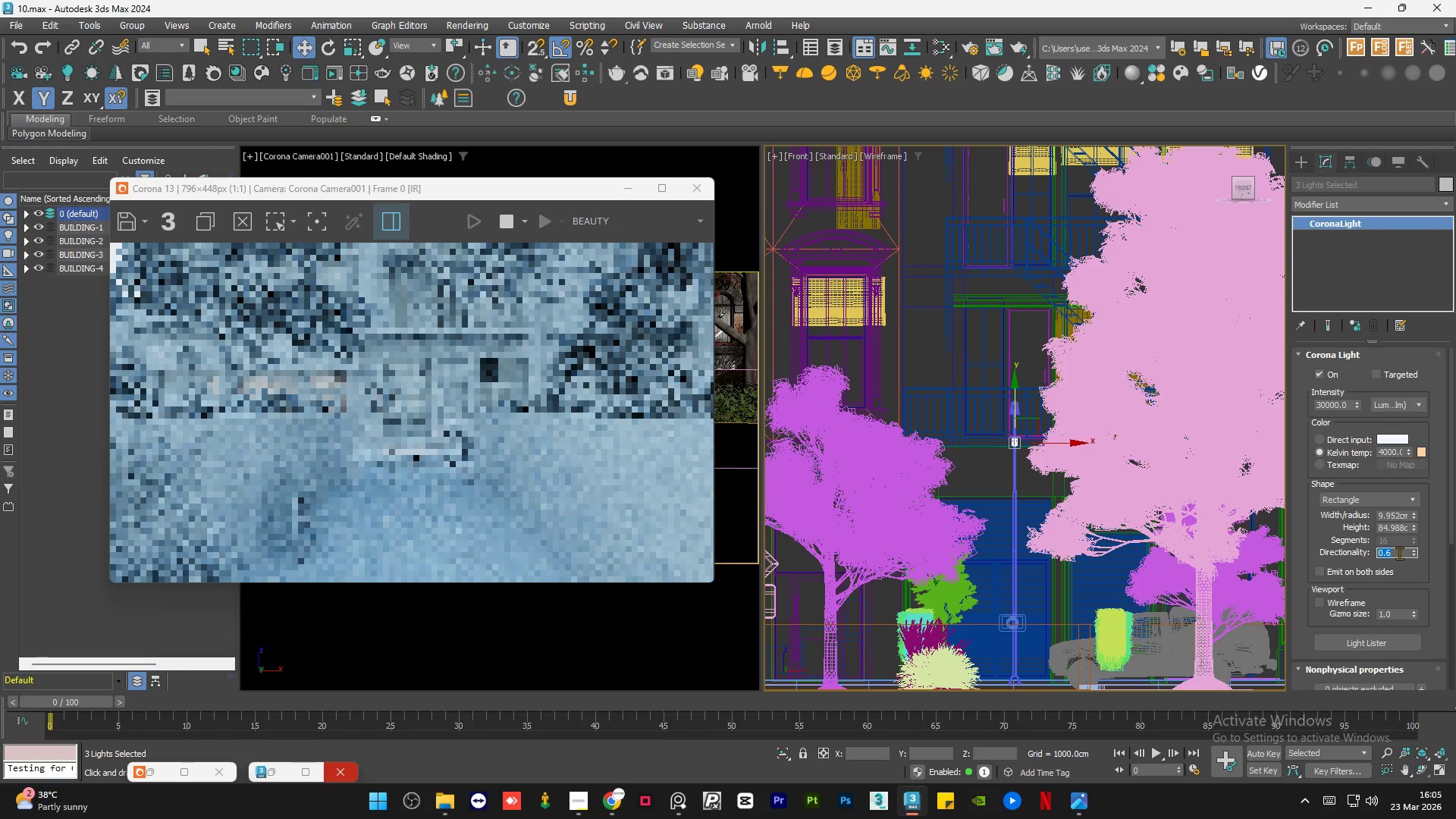 
key(NumpadDecimal)
 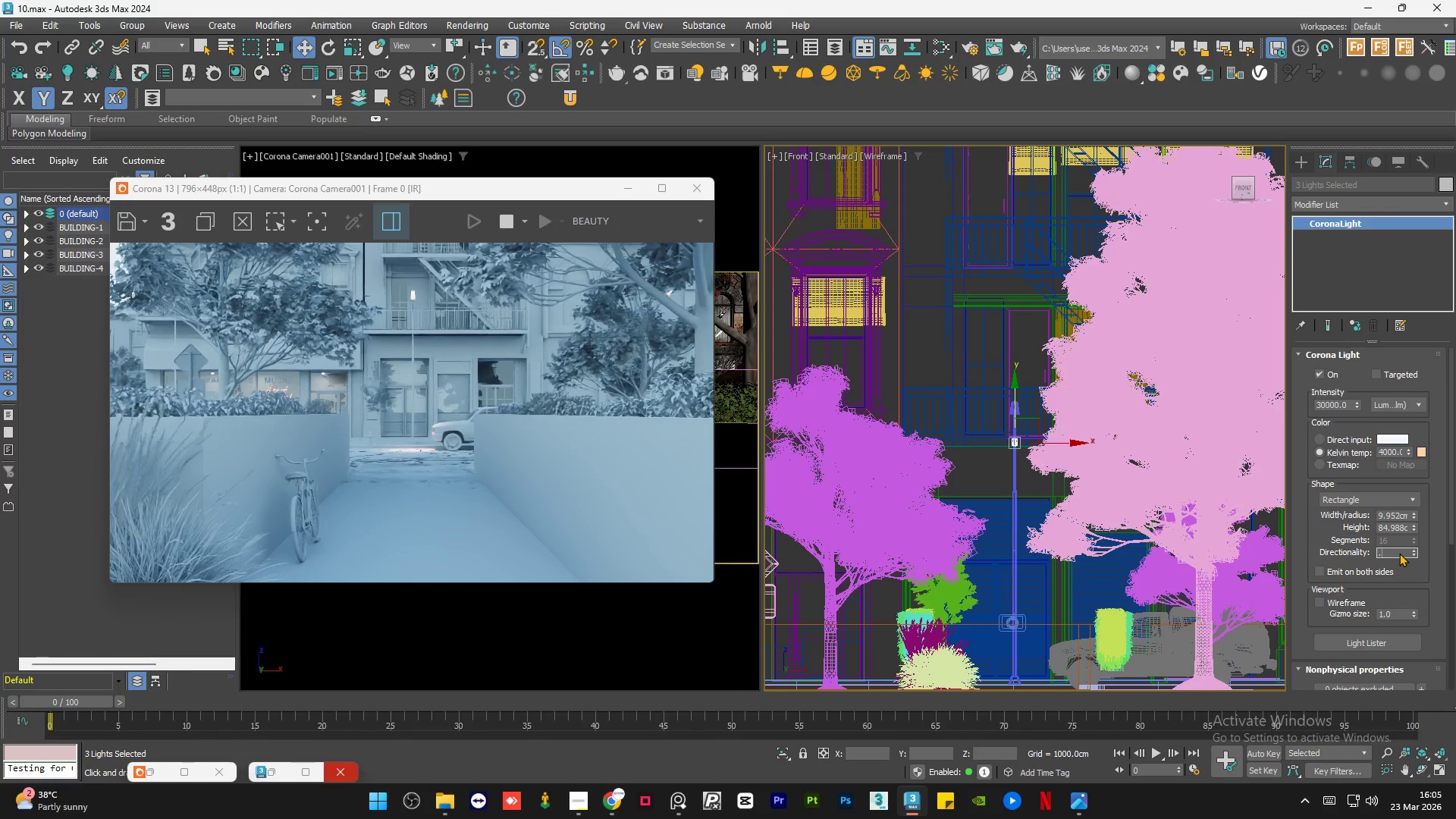 
key(Numpad5)
 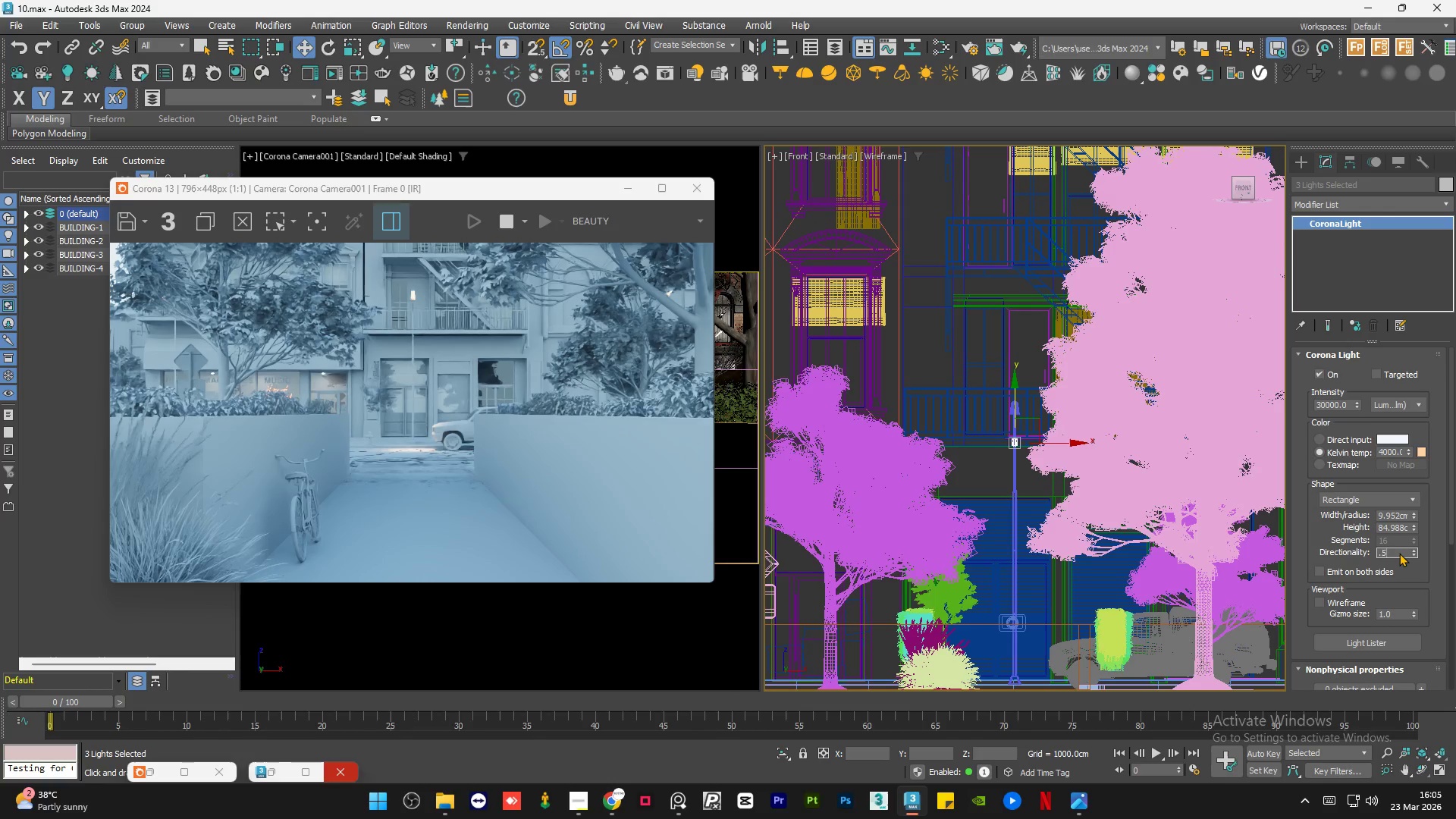 
key(Numpad5)
 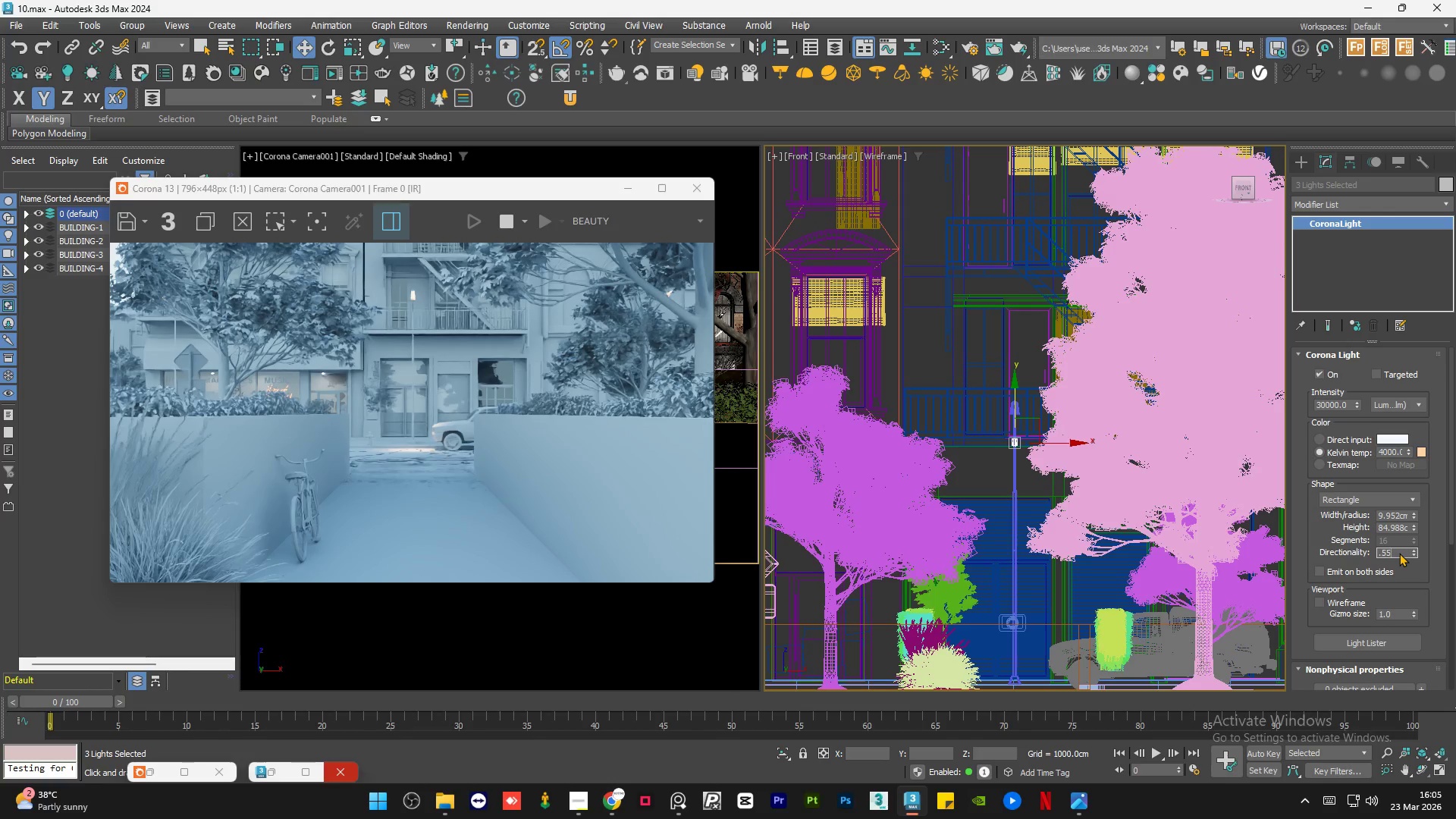 
key(NumpadEnter)
 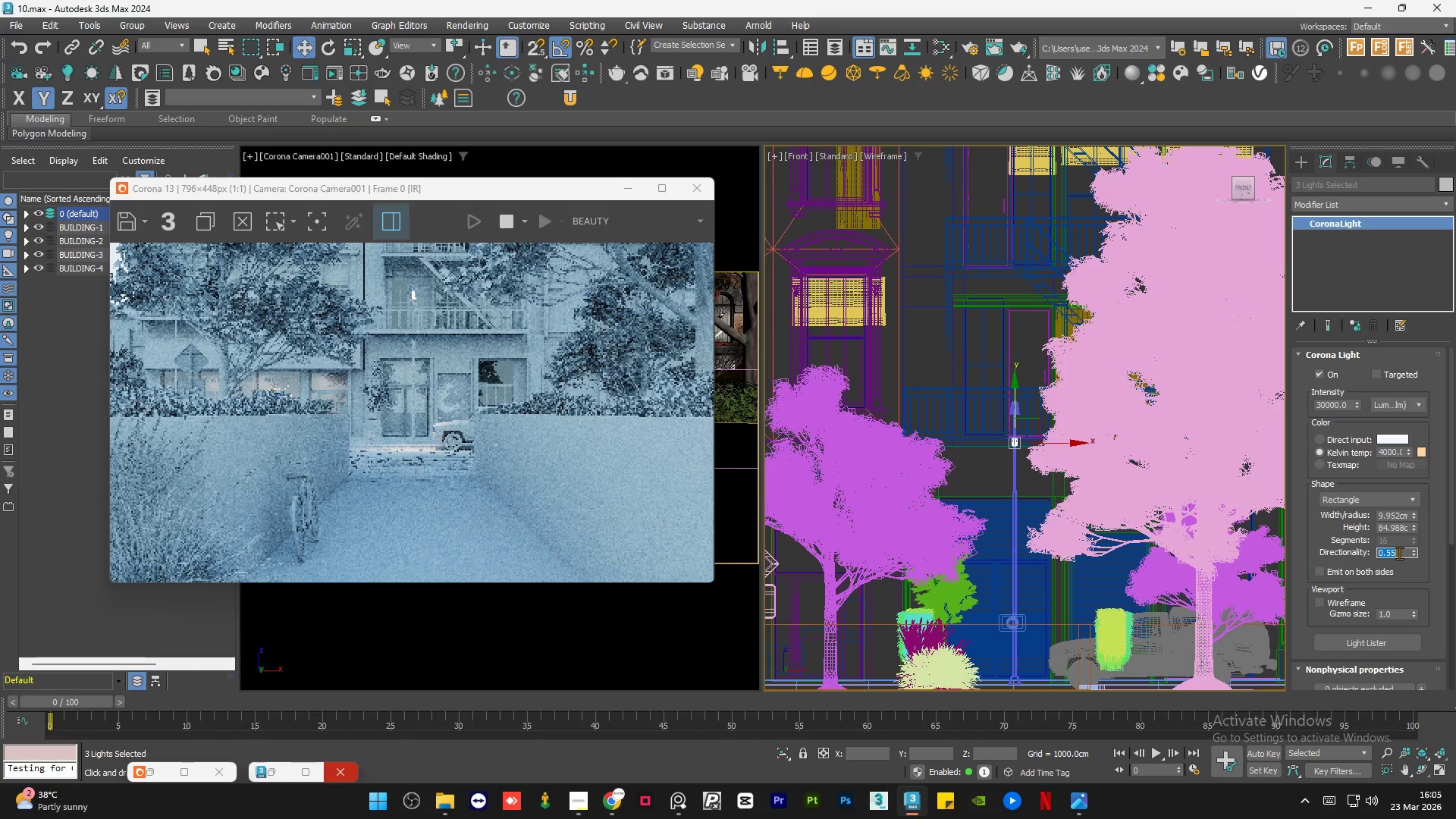 
key(NumpadDecimal)
 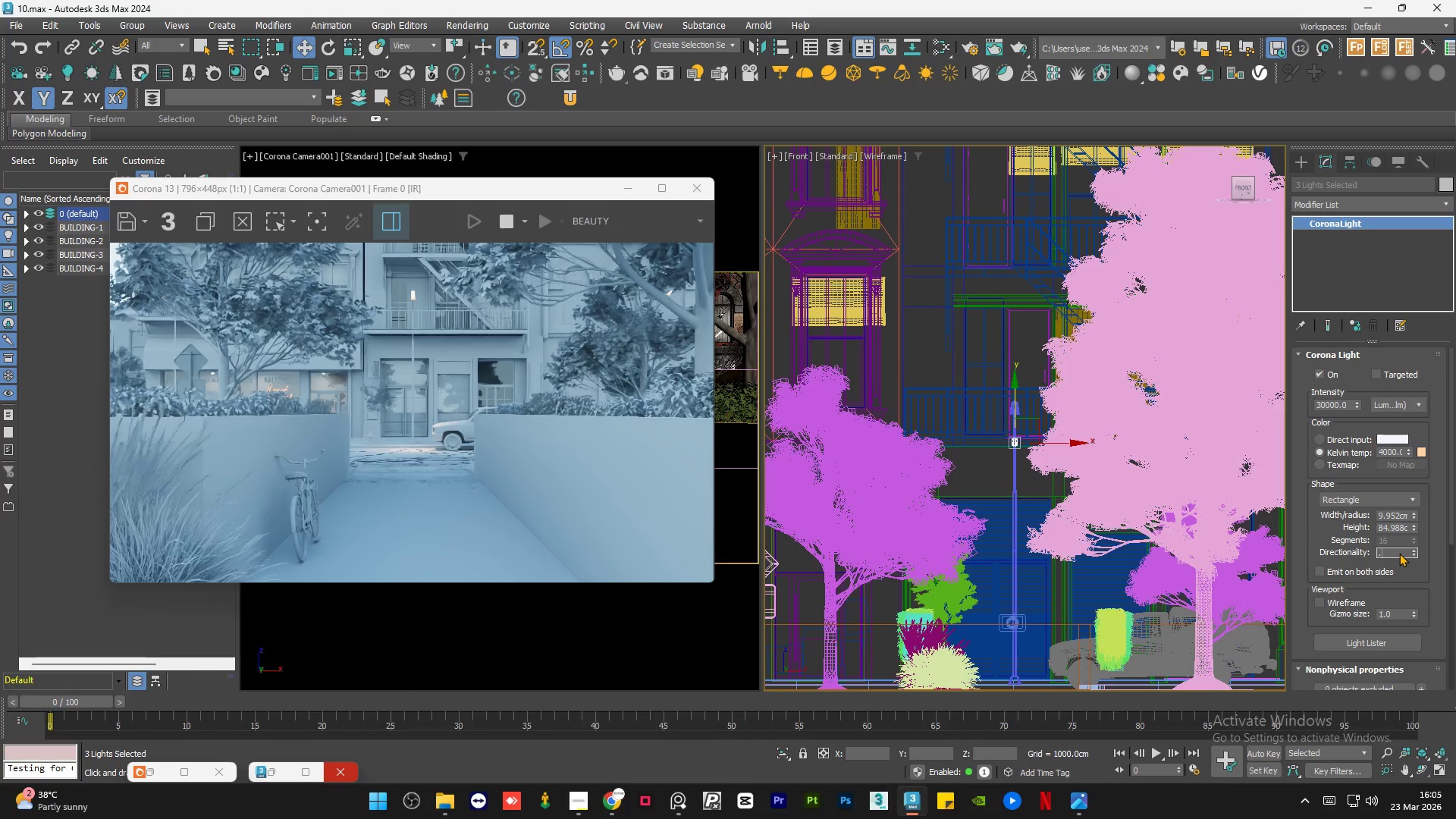 
key(Numpad5)
 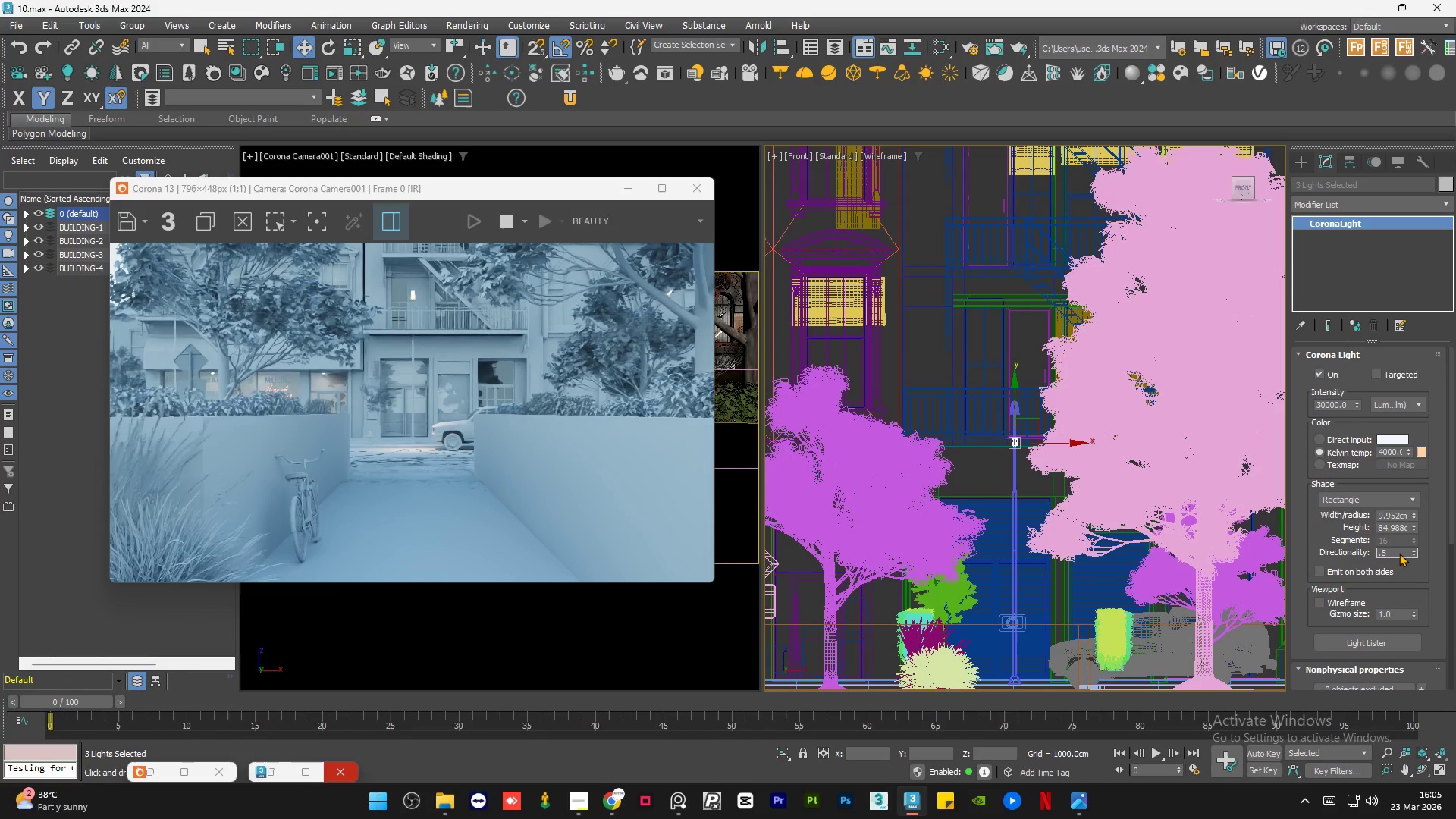 
key(NumpadEnter)
 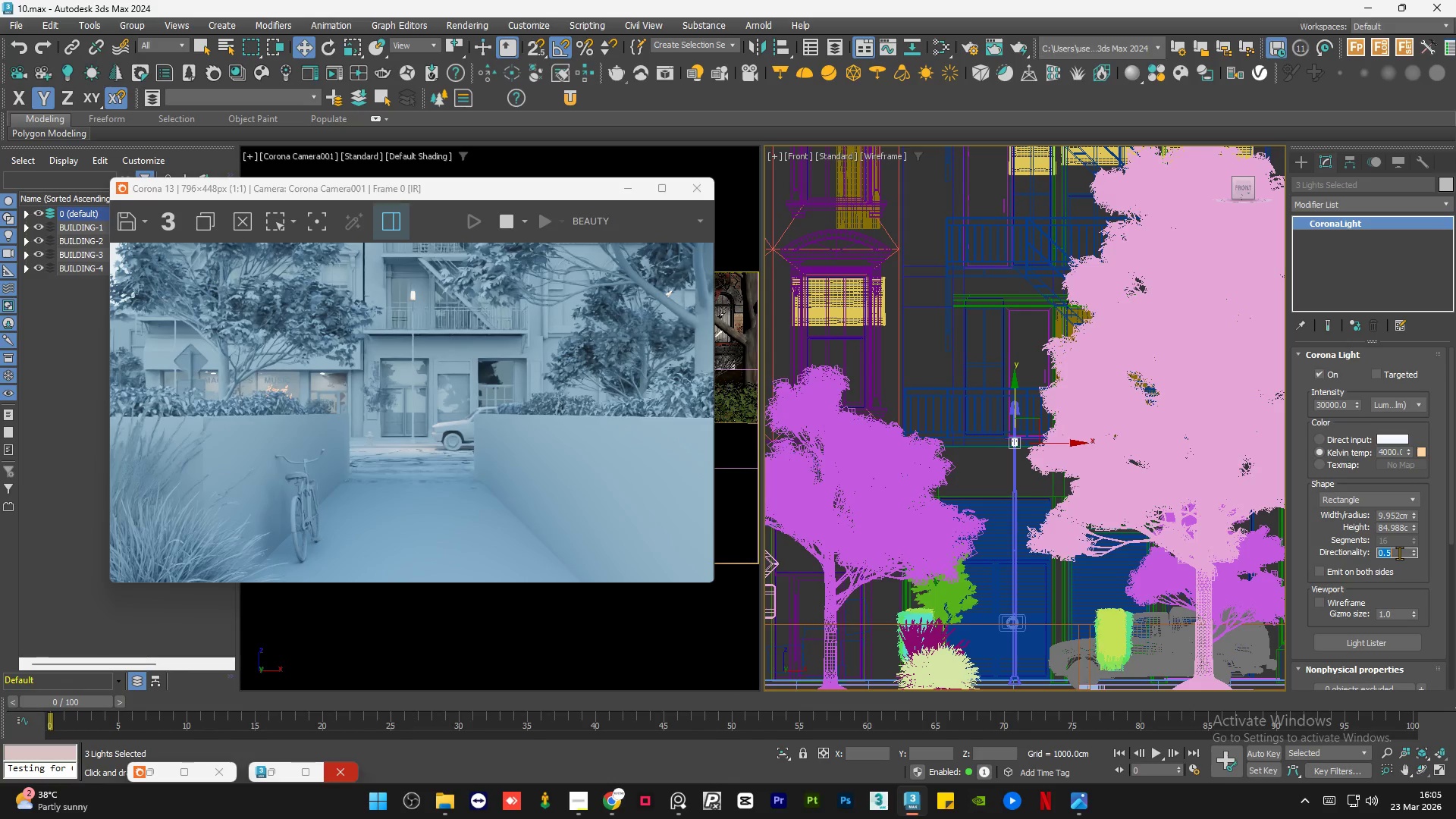 
wait(19.12)
 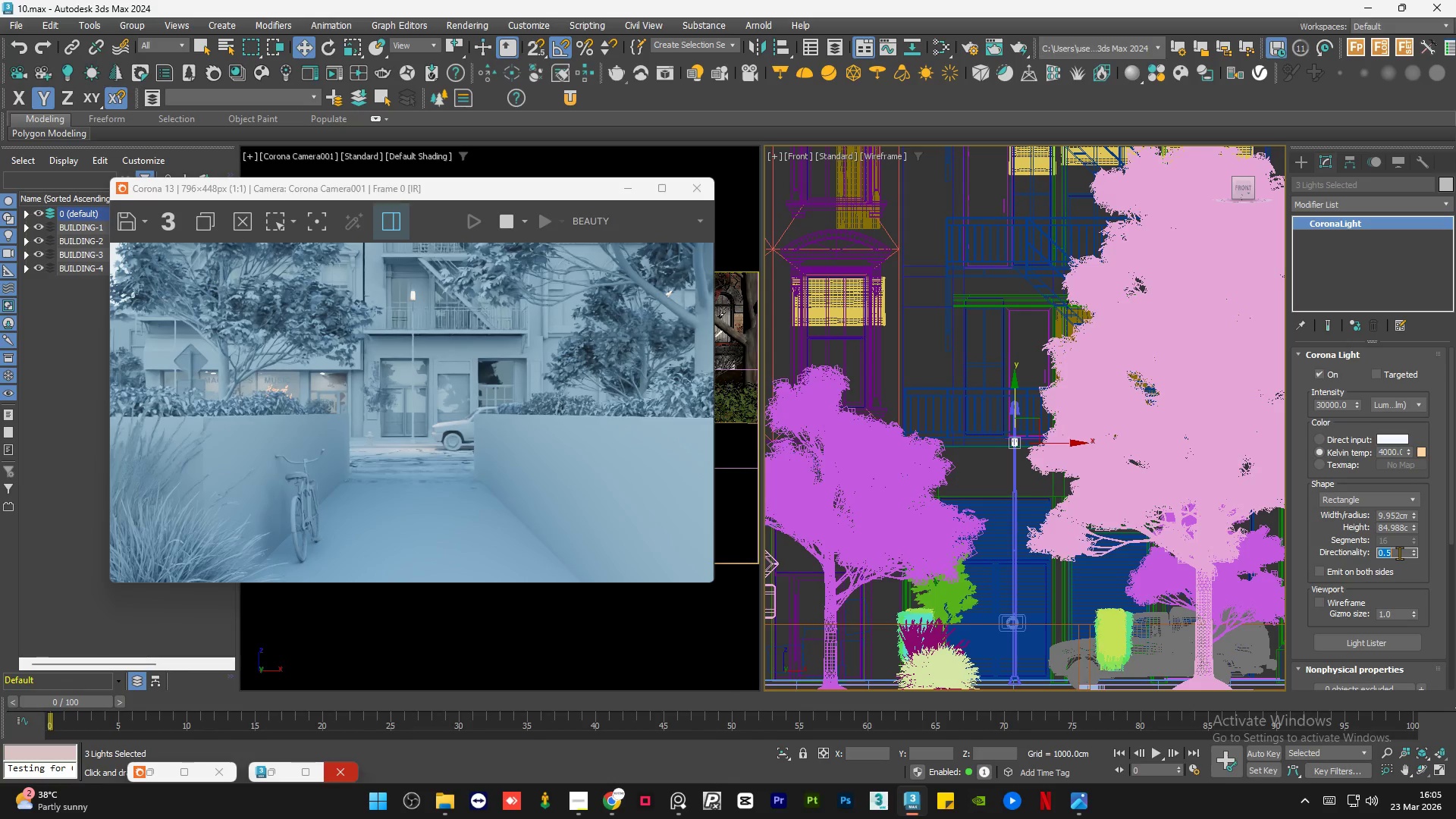 
scroll: coordinate [356, 391], scroll_direction: none, amount: 0.0
 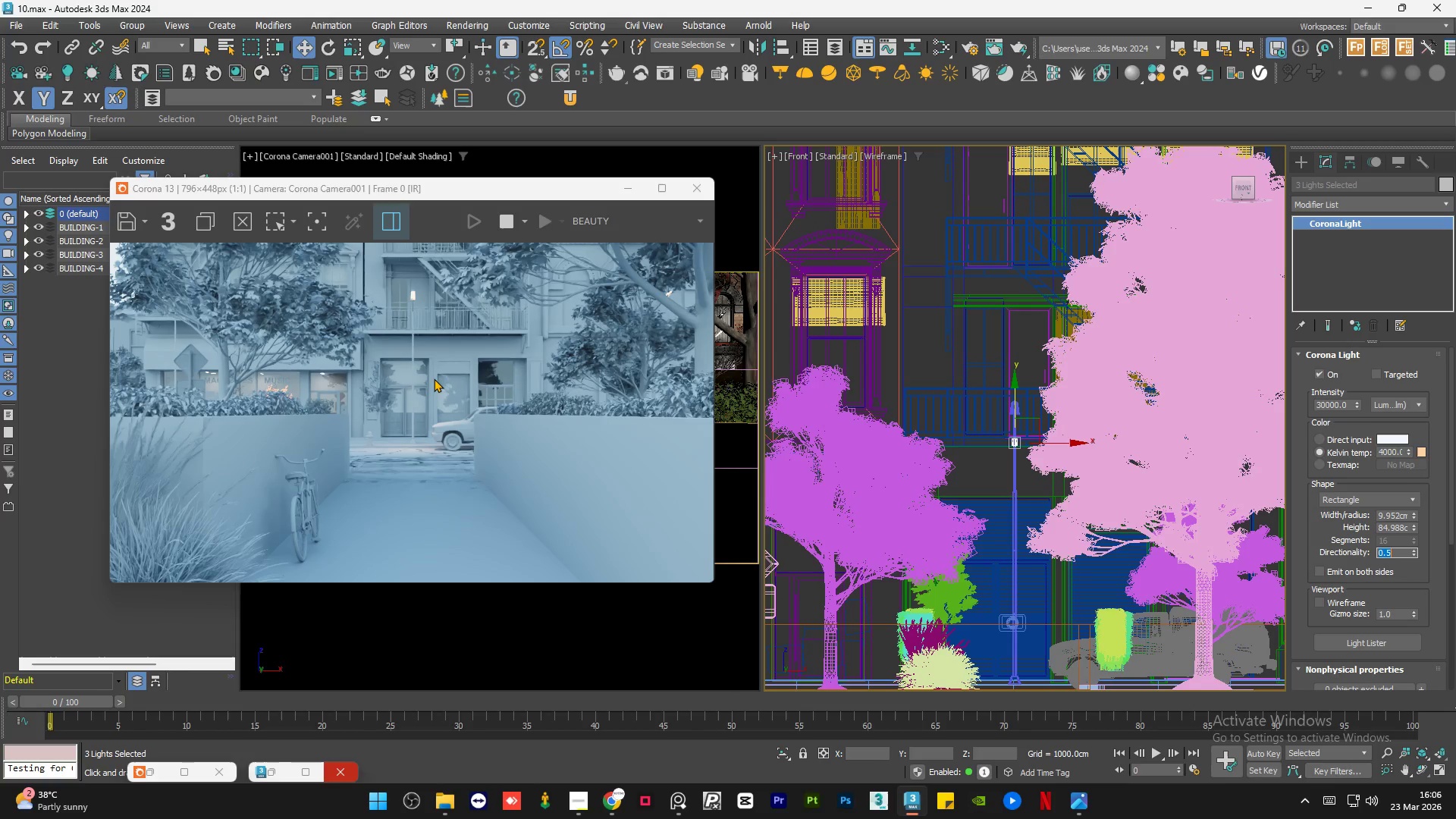 
scroll: coordinate [426, 378], scroll_direction: up, amount: 1.0
 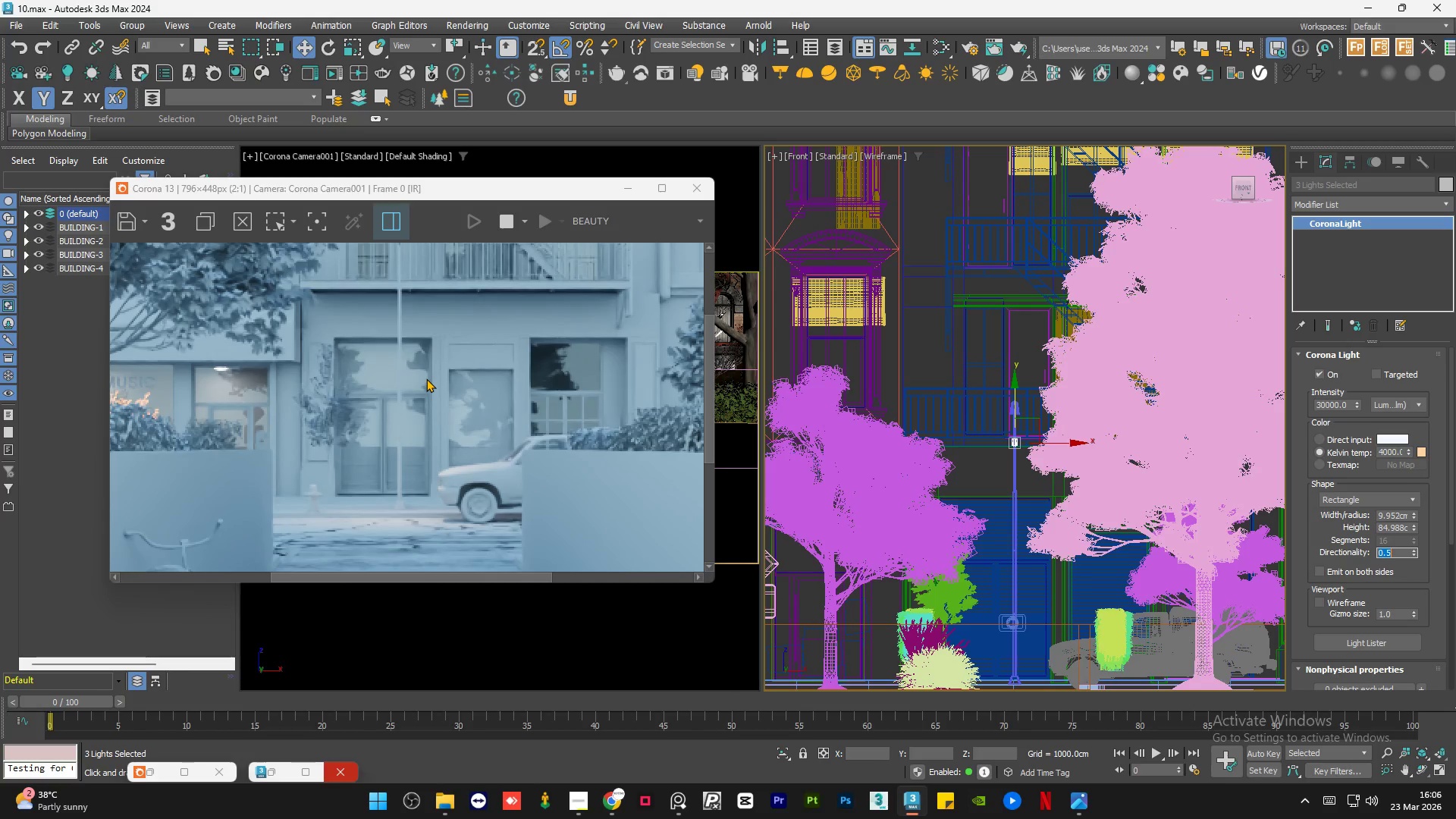 
scroll: coordinate [426, 378], scroll_direction: down, amount: 1.0
 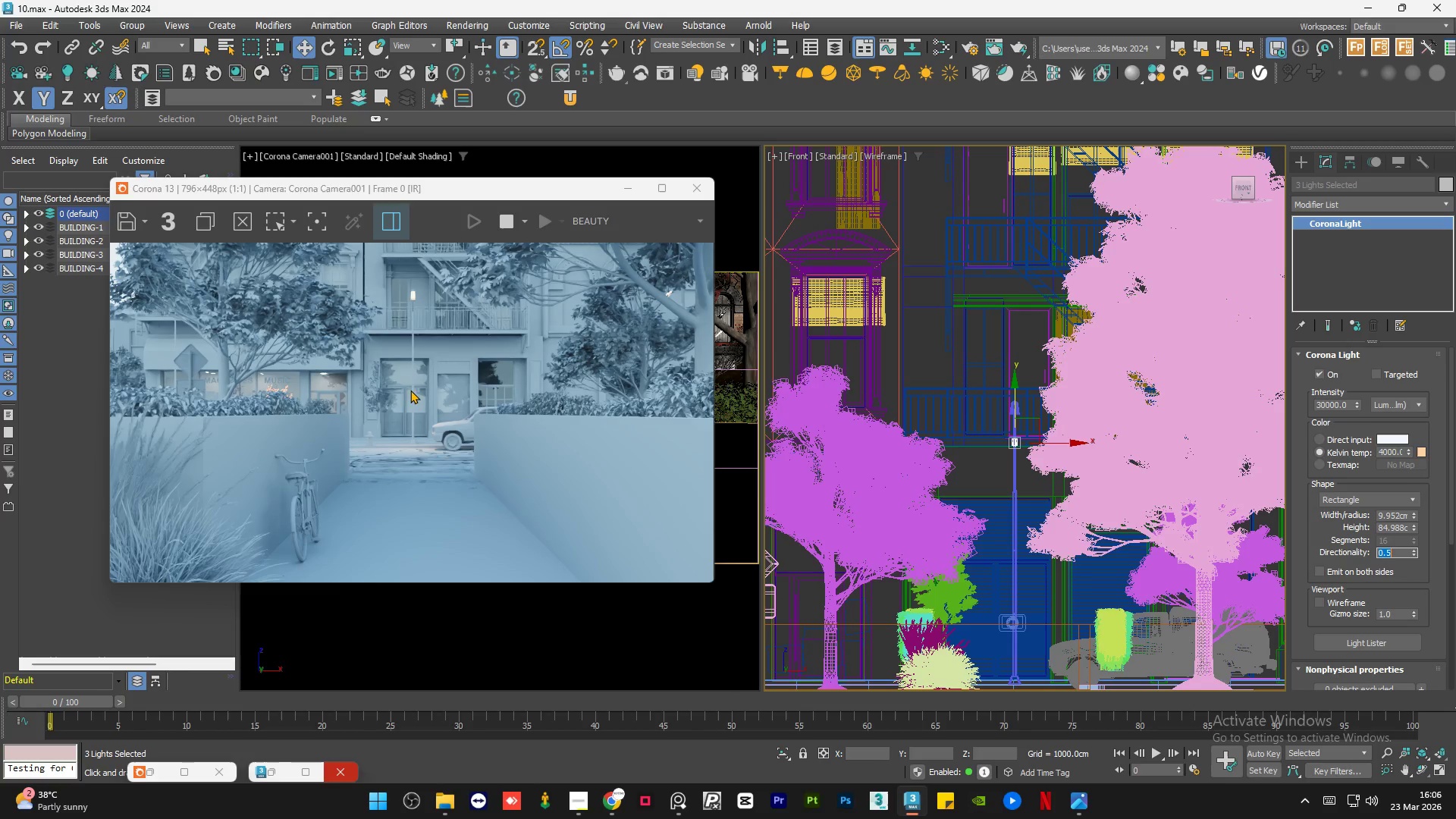 
scroll: coordinate [298, 379], scroll_direction: none, amount: 0.0
 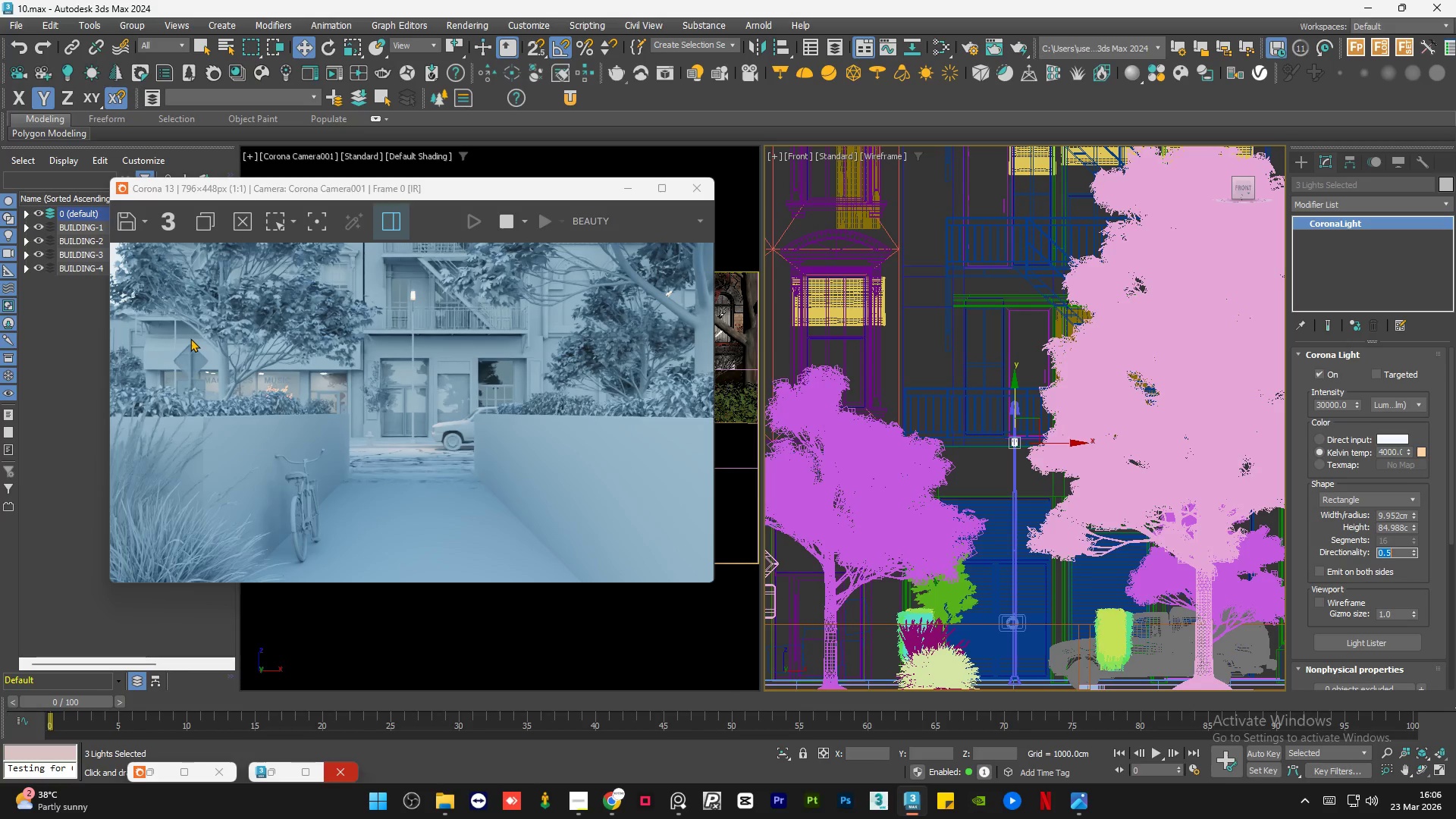 
scroll: coordinate [133, 337], scroll_direction: up, amount: 1.0
 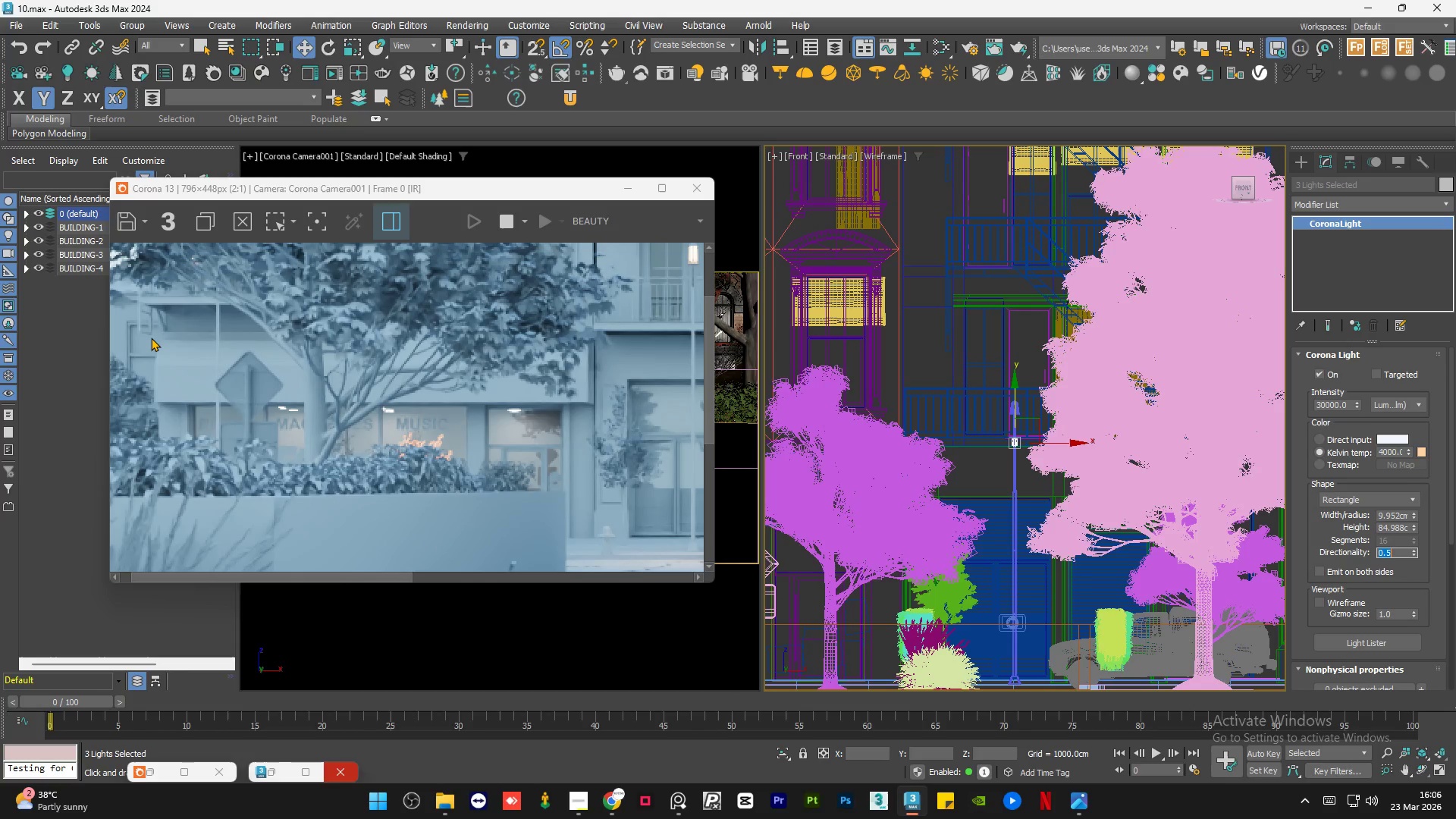 
scroll: coordinate [151, 338], scroll_direction: down, amount: 1.0
 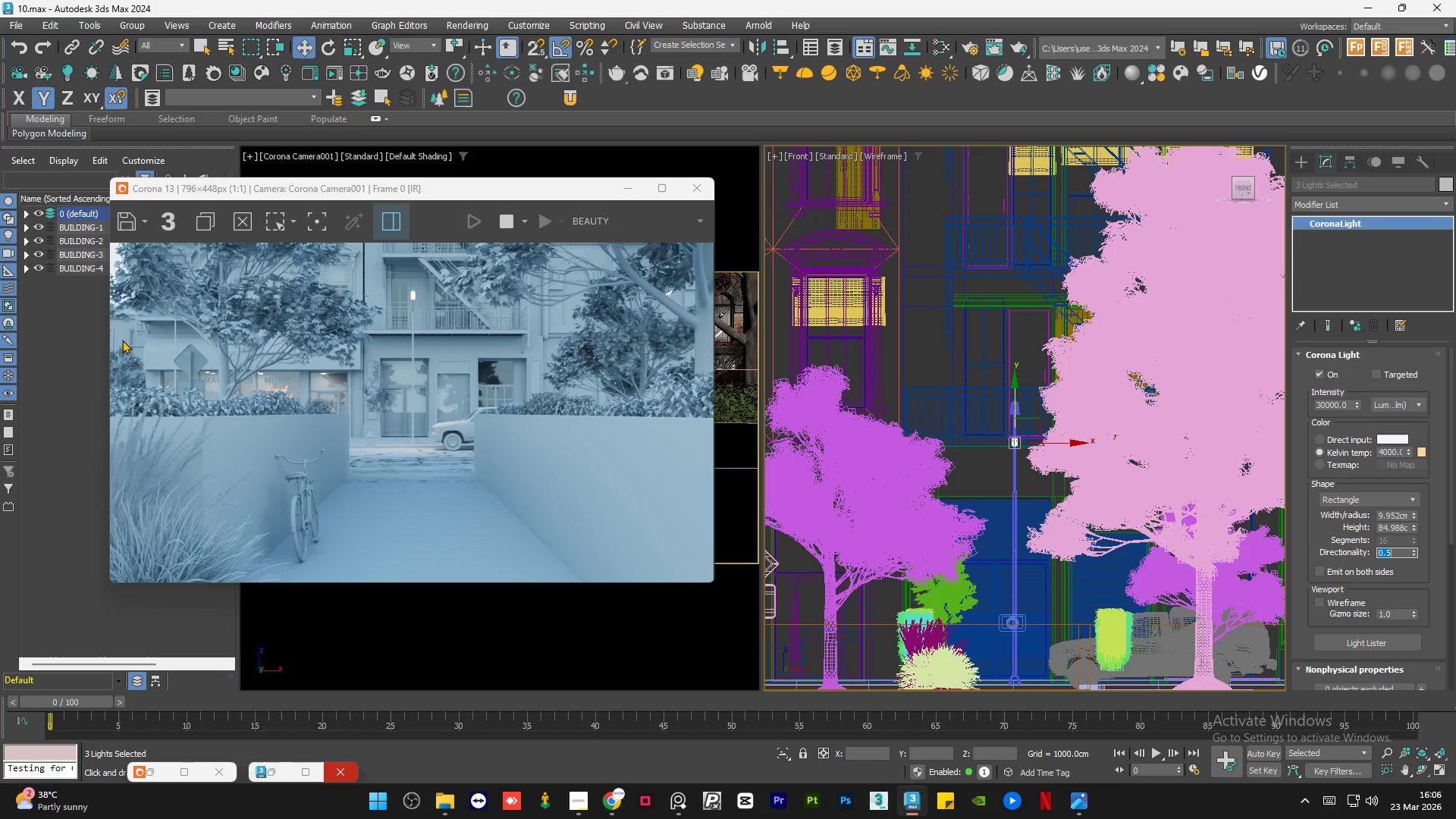 
scroll: coordinate [124, 340], scroll_direction: up, amount: 1.0
 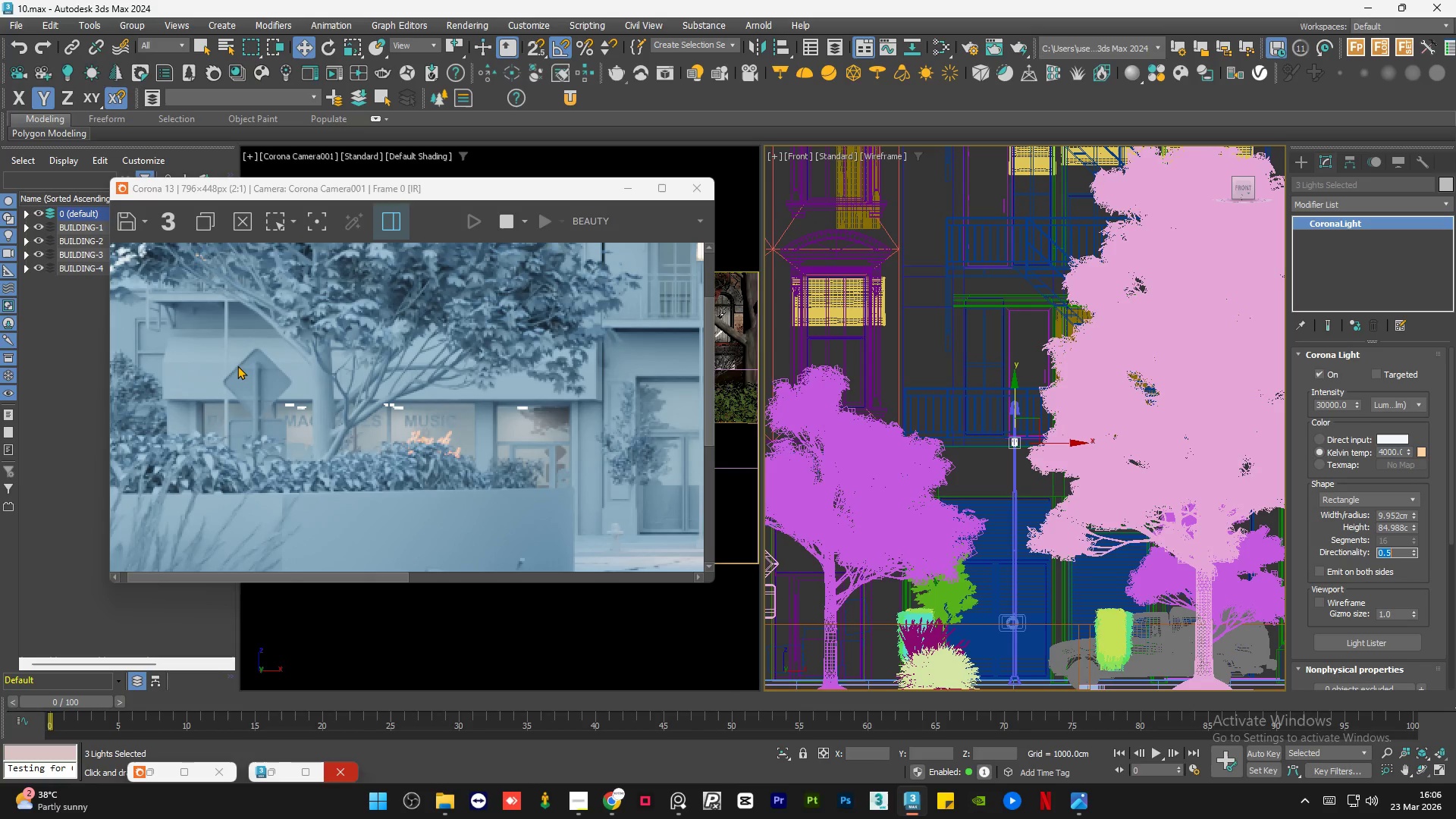 
wait(30.32)
 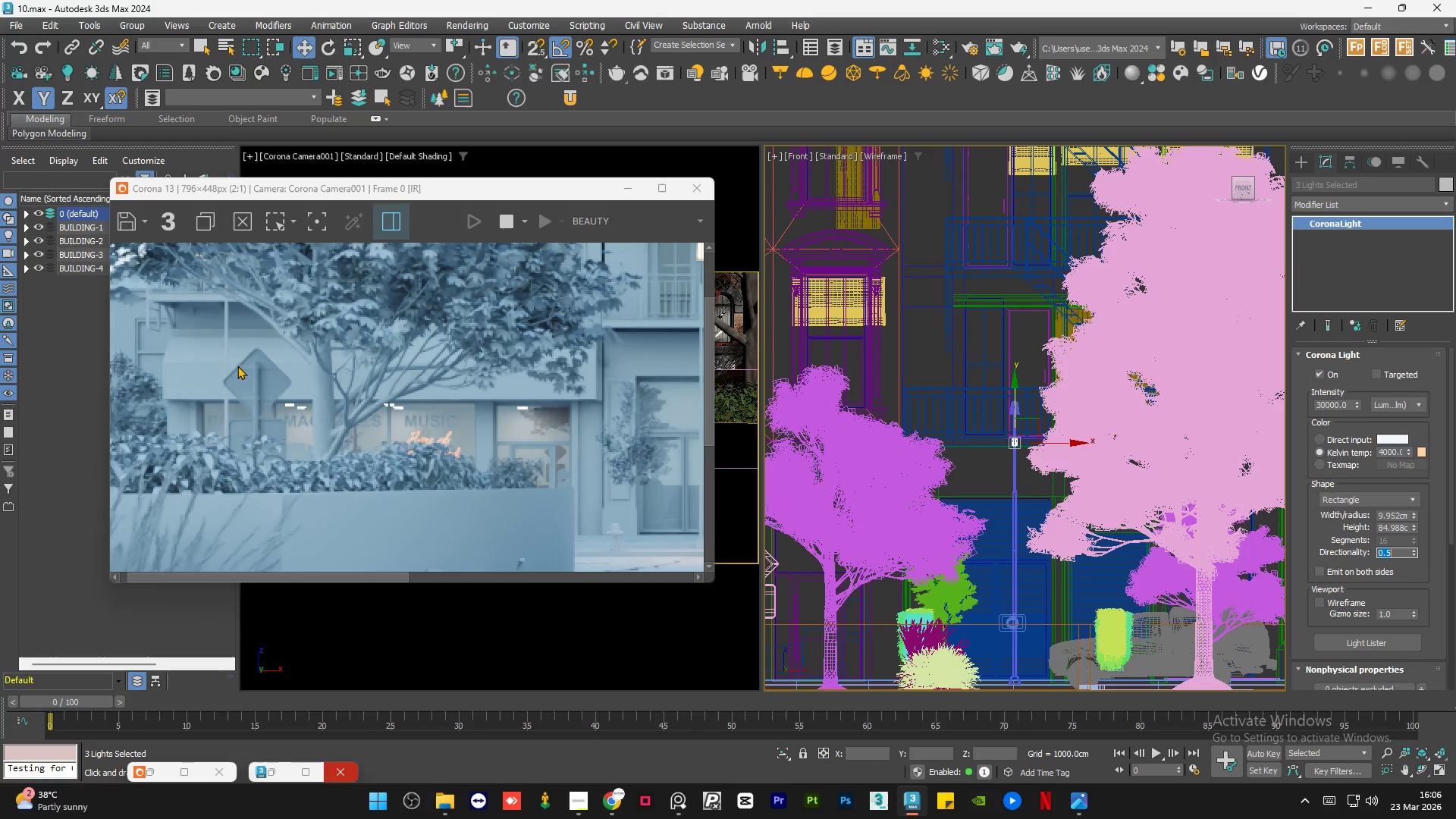 
scroll: coordinate [272, 391], scroll_direction: down, amount: 1.0
 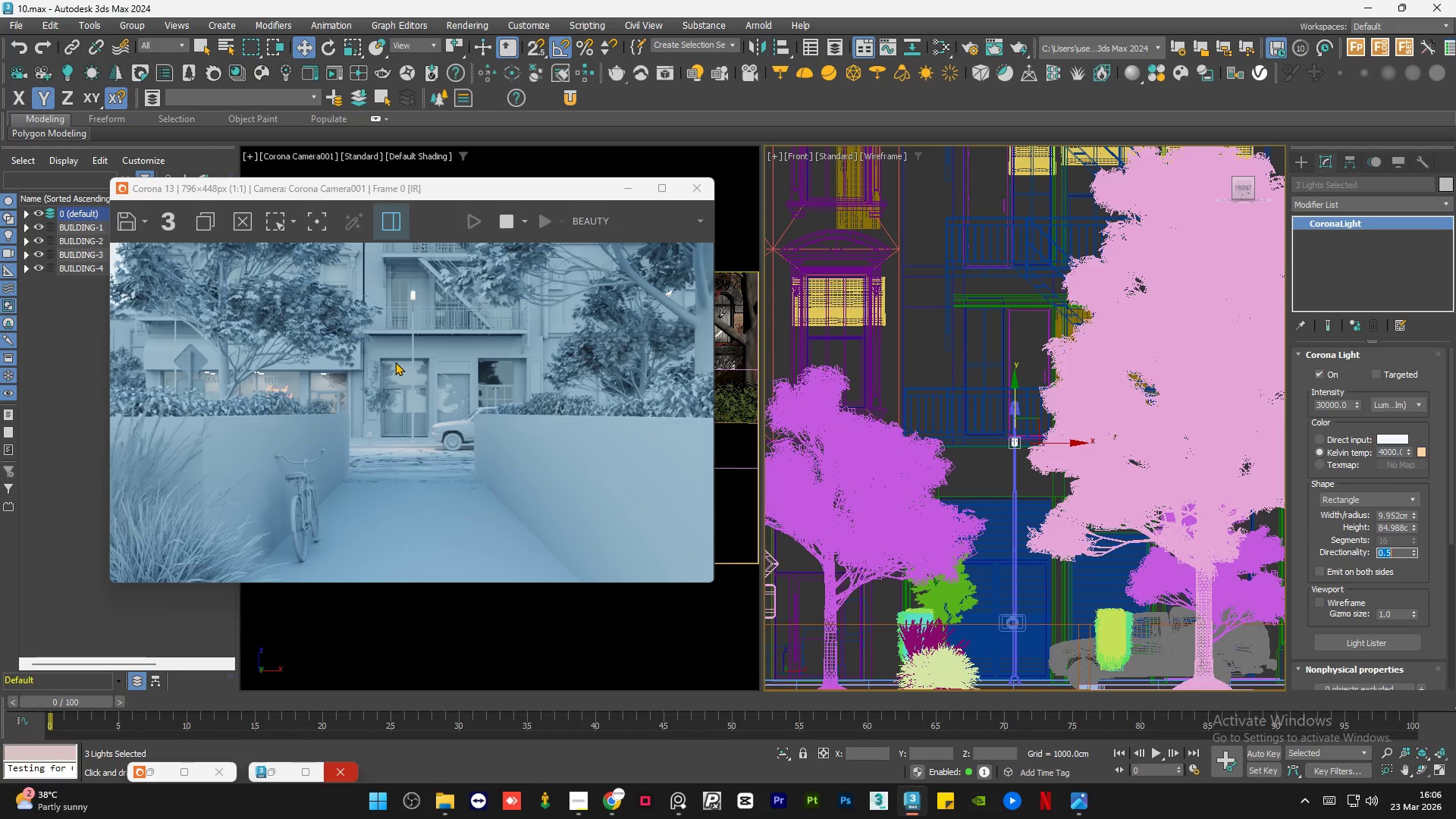 
scroll: coordinate [395, 362], scroll_direction: up, amount: 1.0
 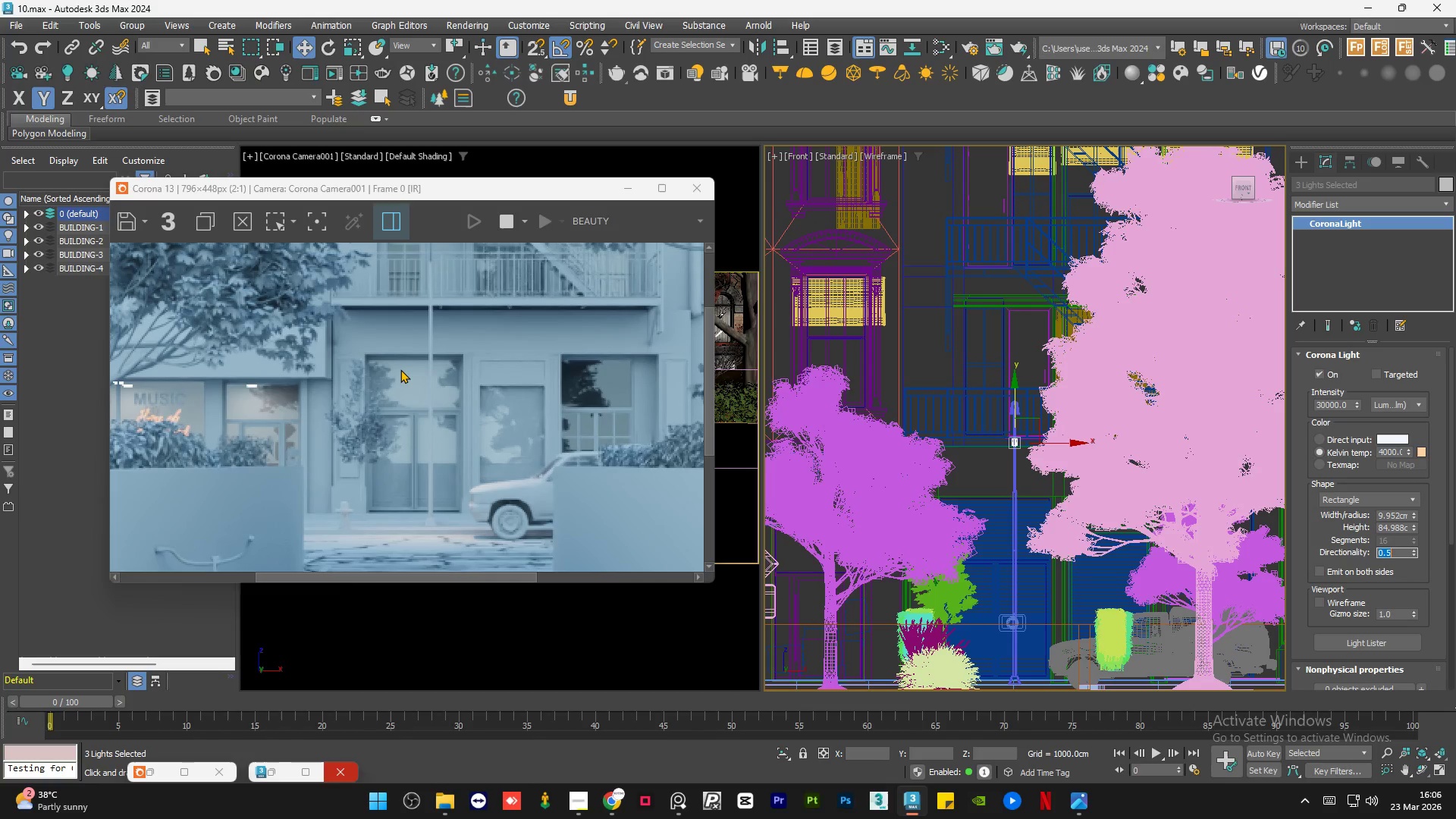 
scroll: coordinate [398, 375], scroll_direction: down, amount: 2.0
 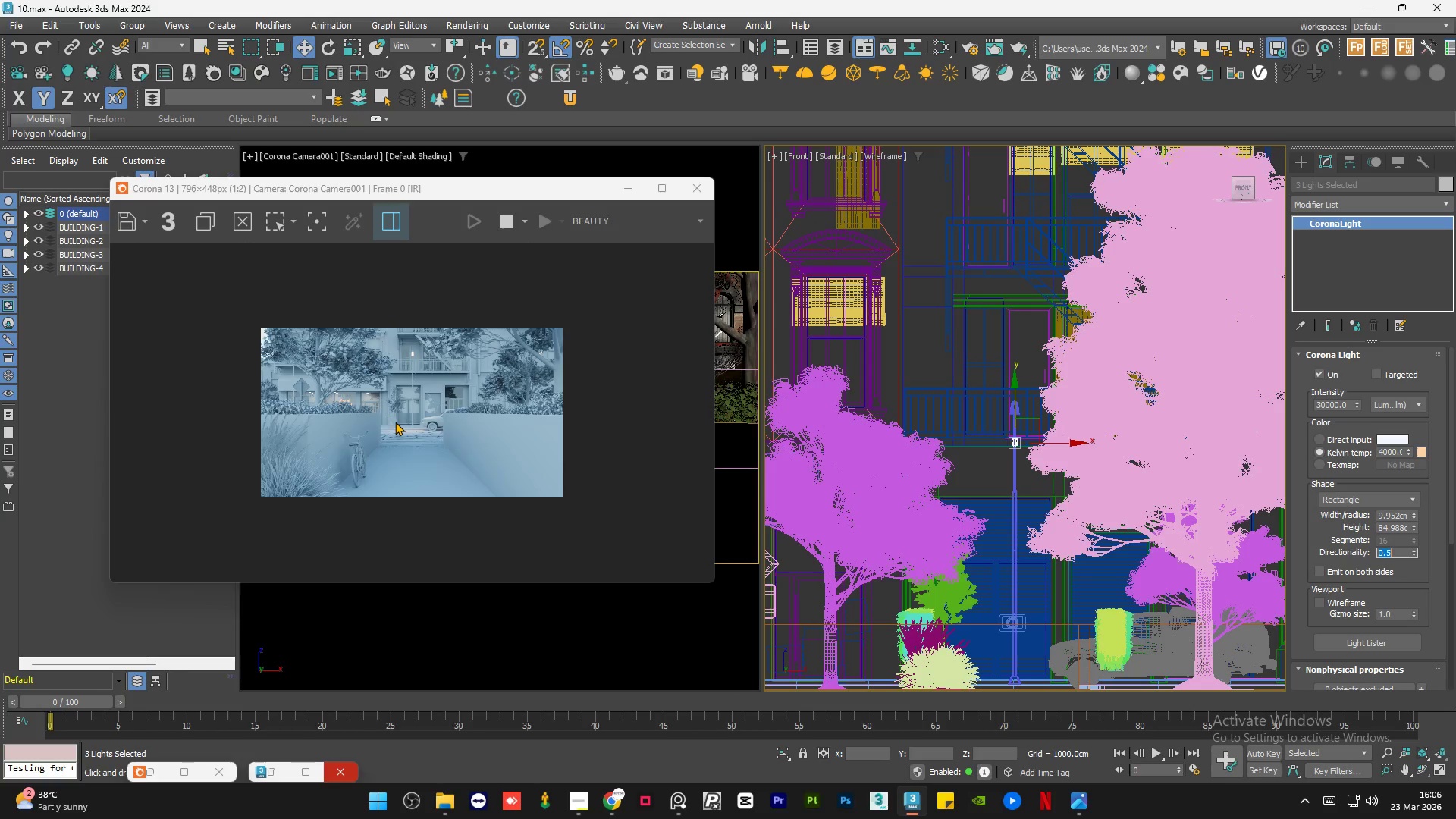 
scroll: coordinate [395, 422], scroll_direction: up, amount: 2.0
 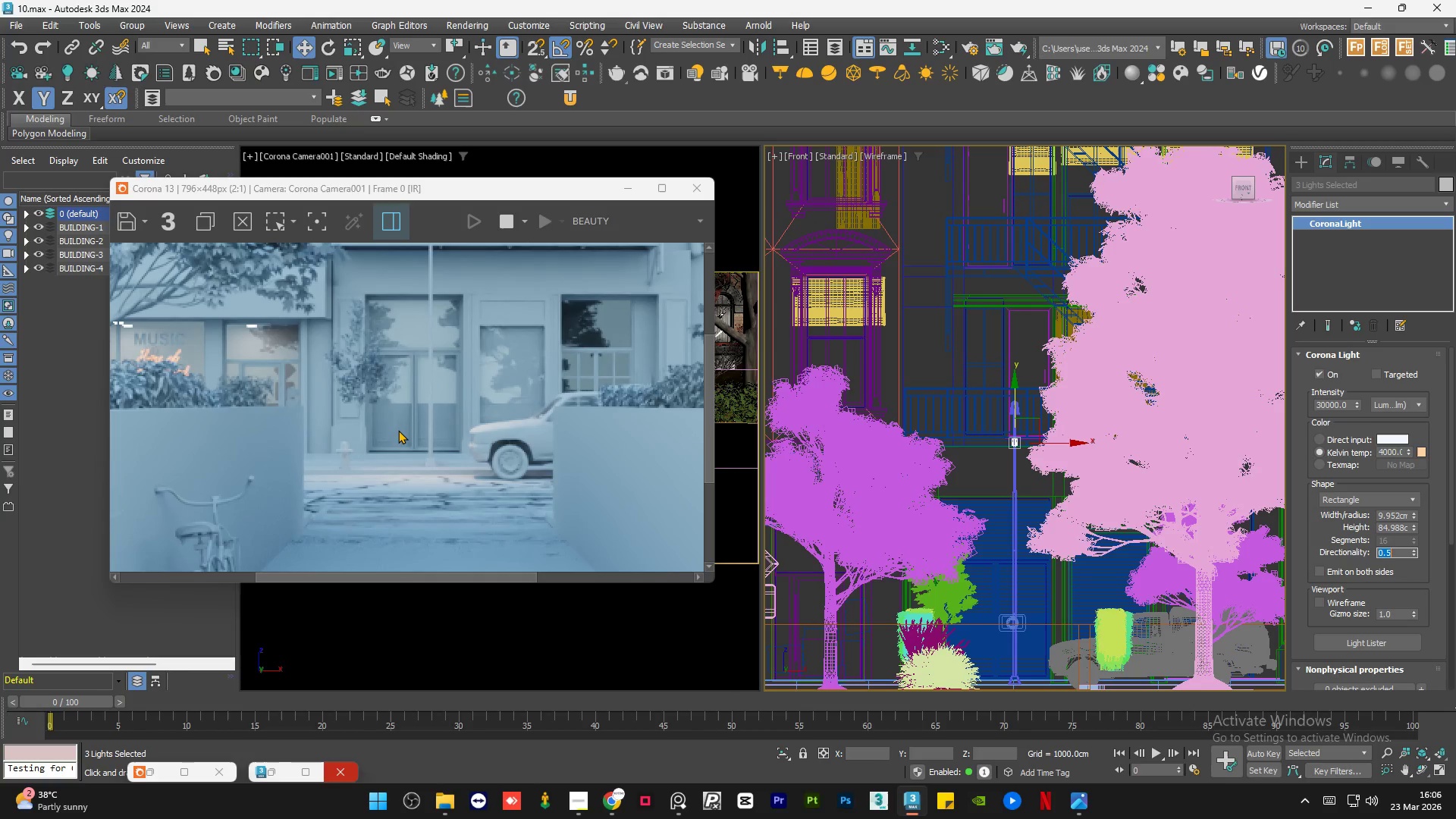 
scroll: coordinate [394, 432], scroll_direction: down, amount: 1.0
 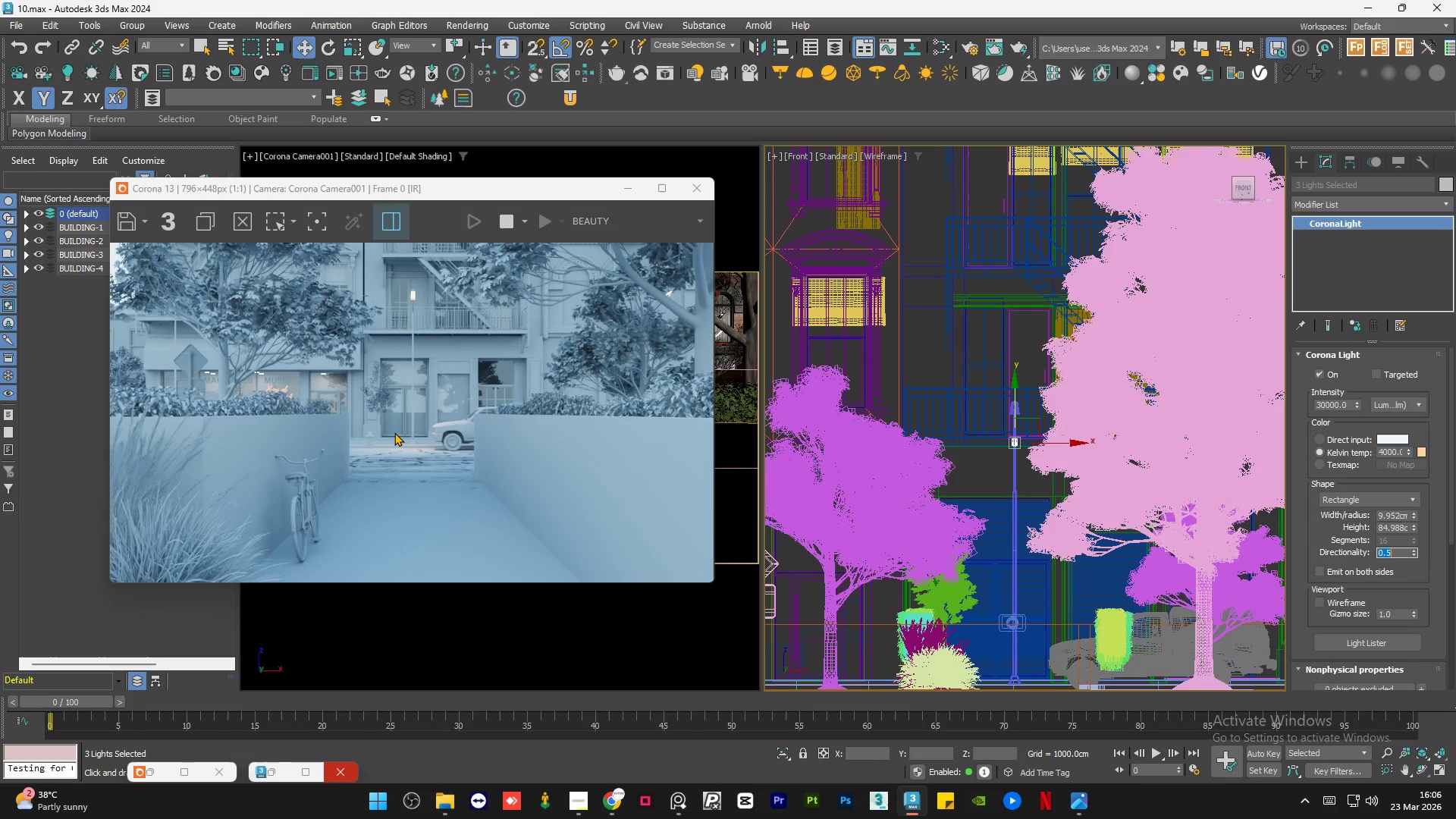 
wait(8.63)
 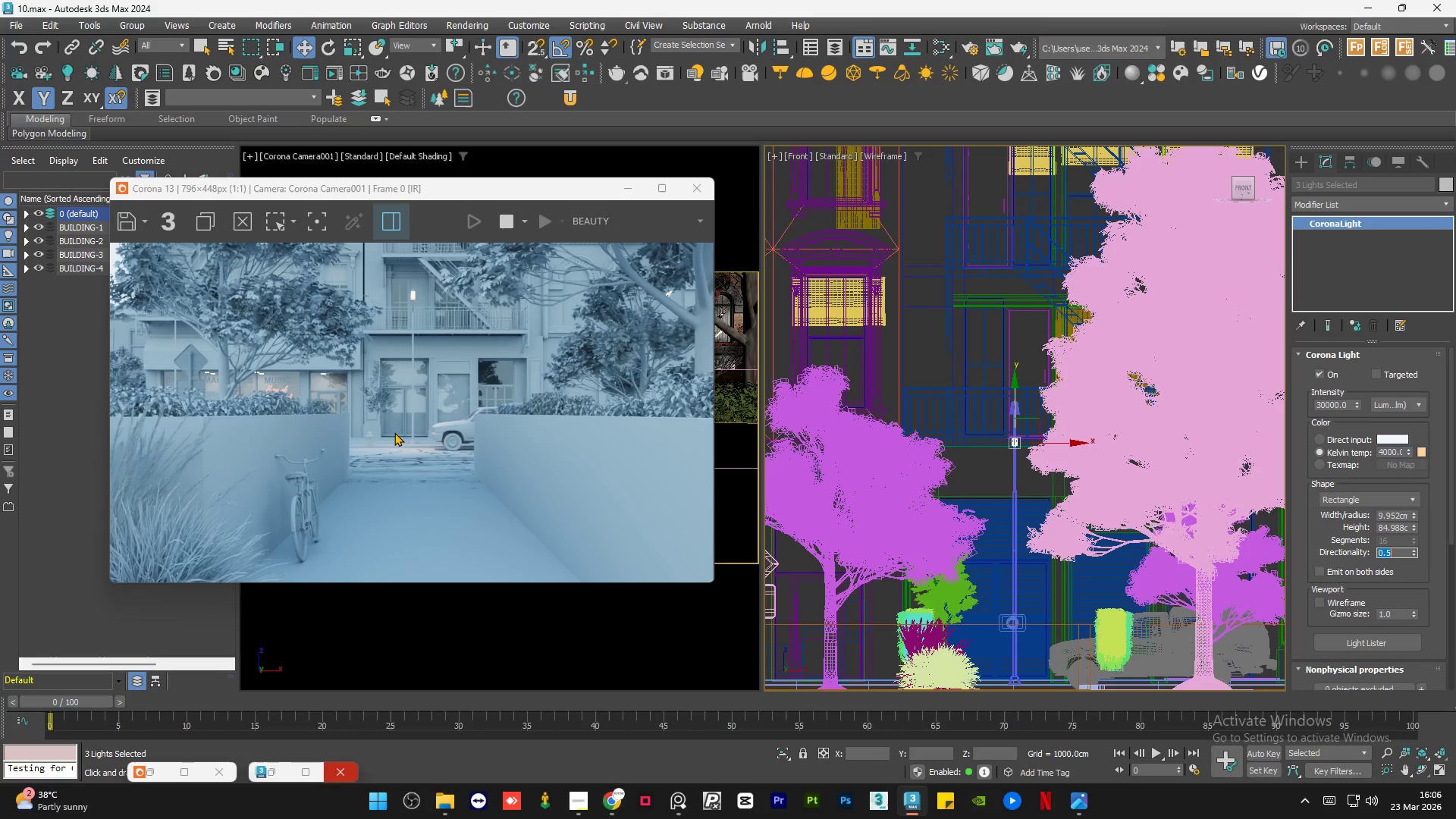 
left_click([571, 798])